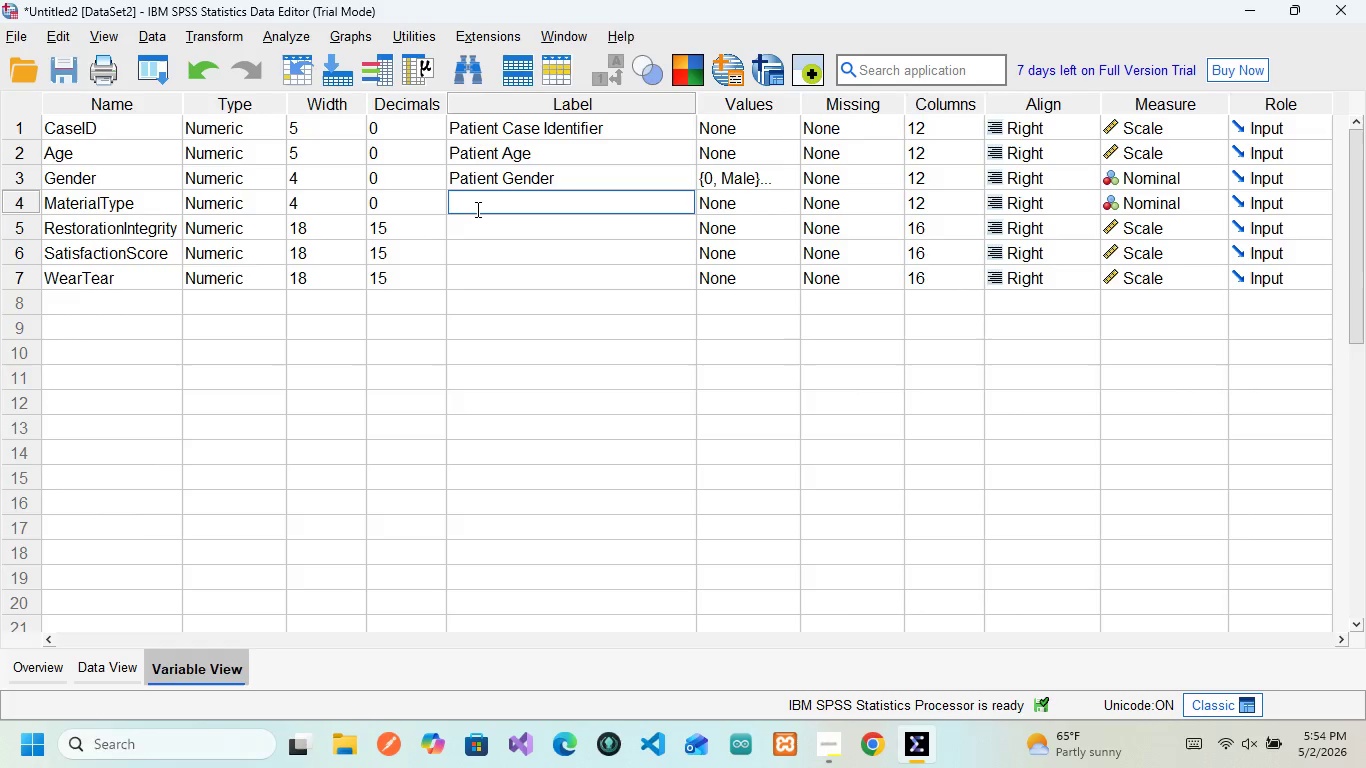 
wait(10.78)
 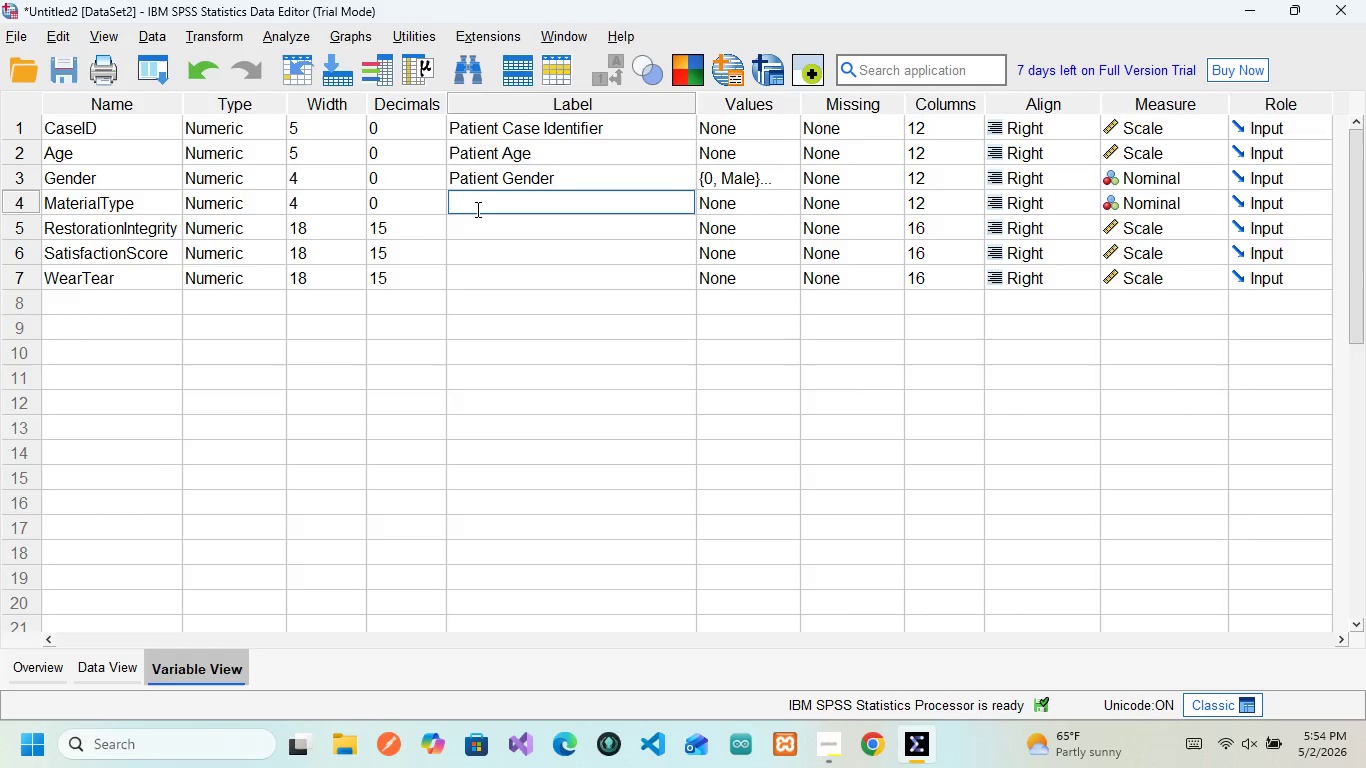 
type(Restorative Material)
 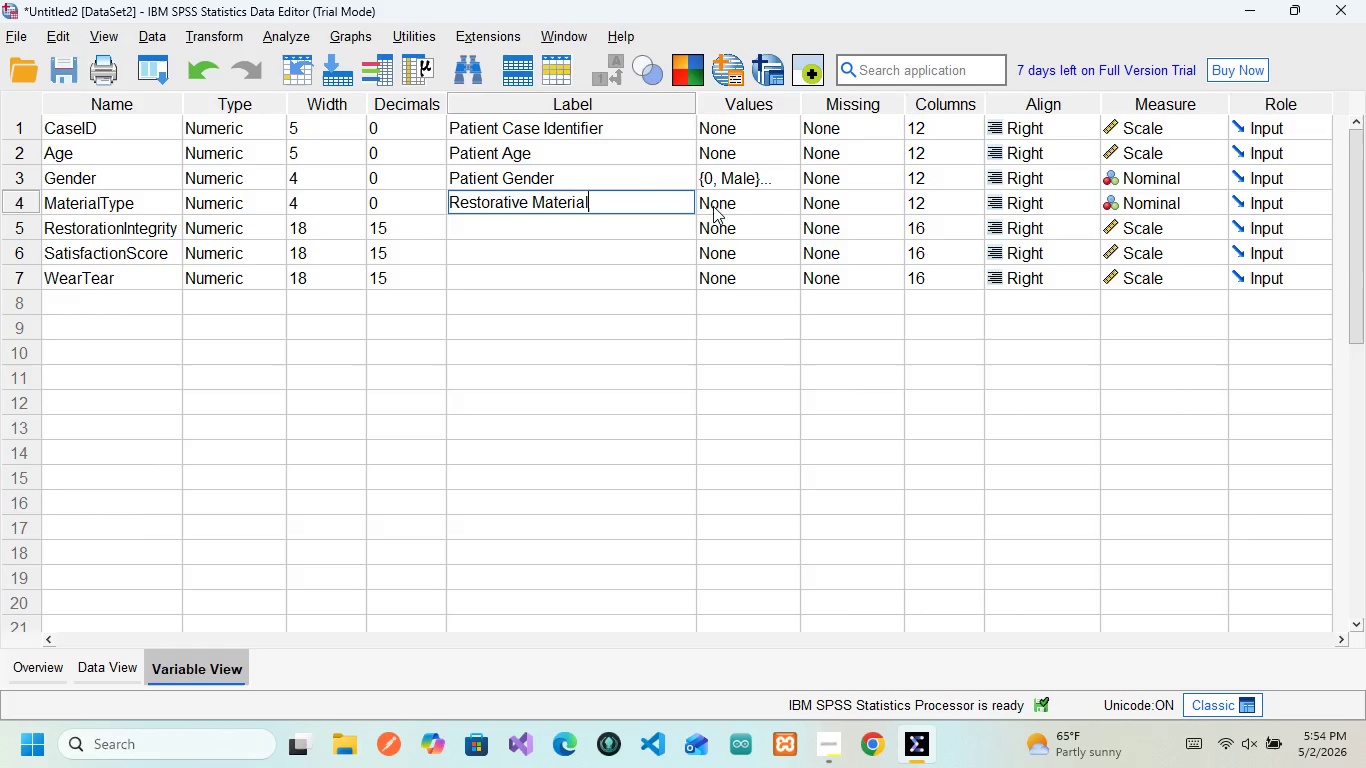 
left_click([746, 200])
 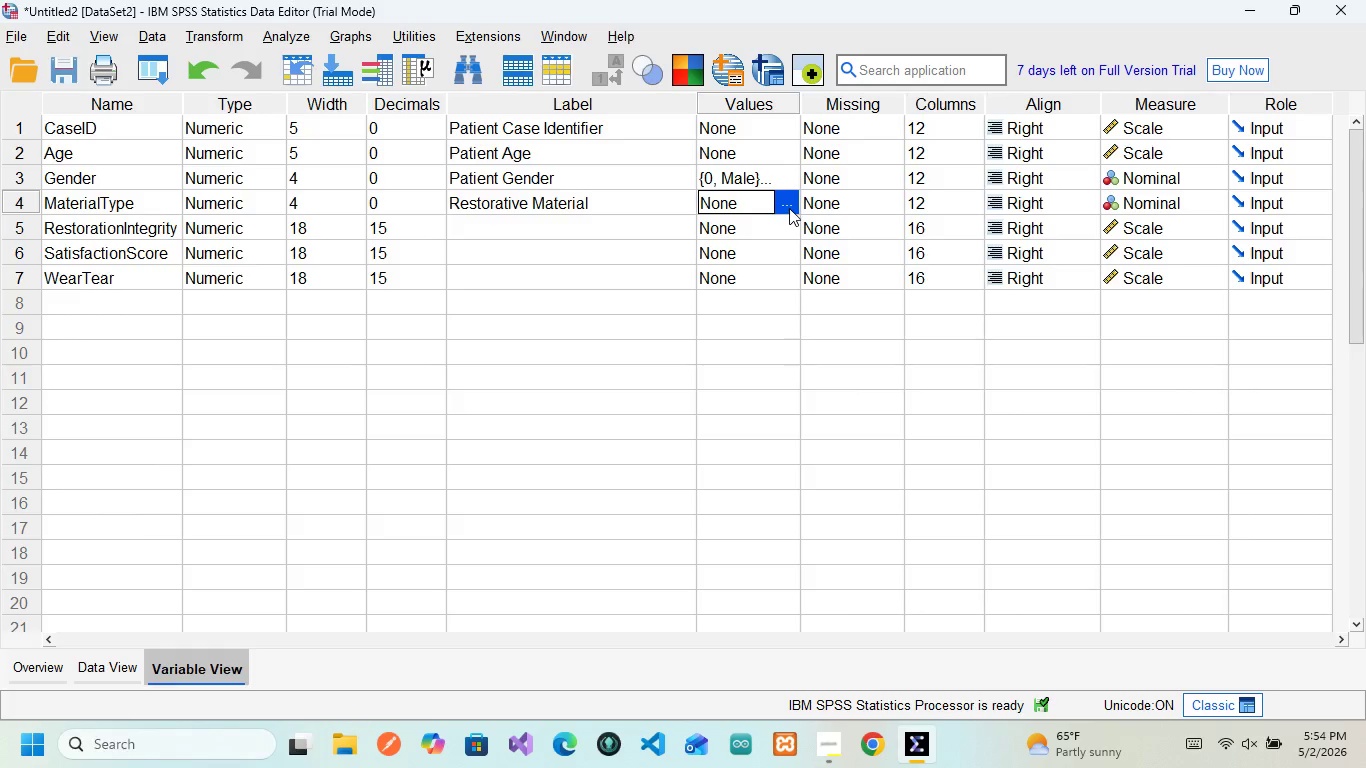 
left_click([789, 206])
 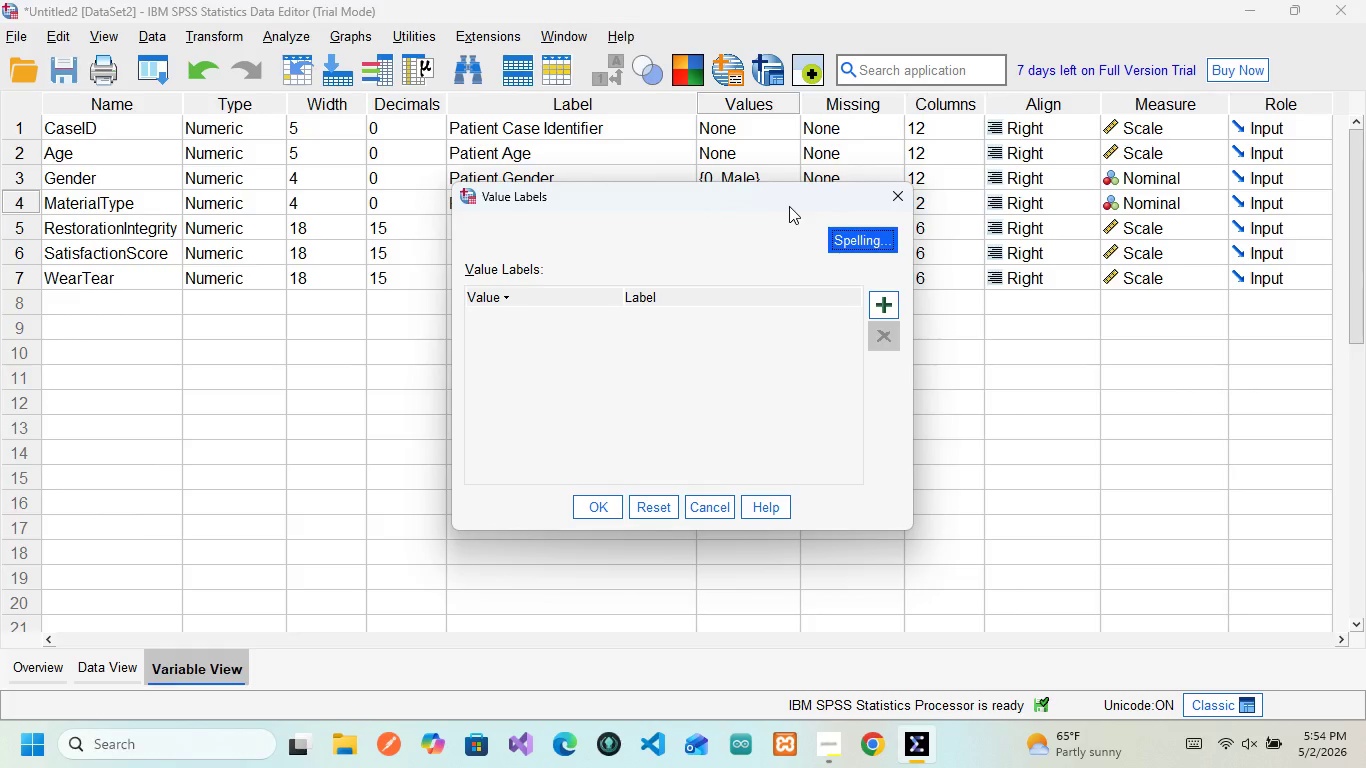 
wait(8.62)
 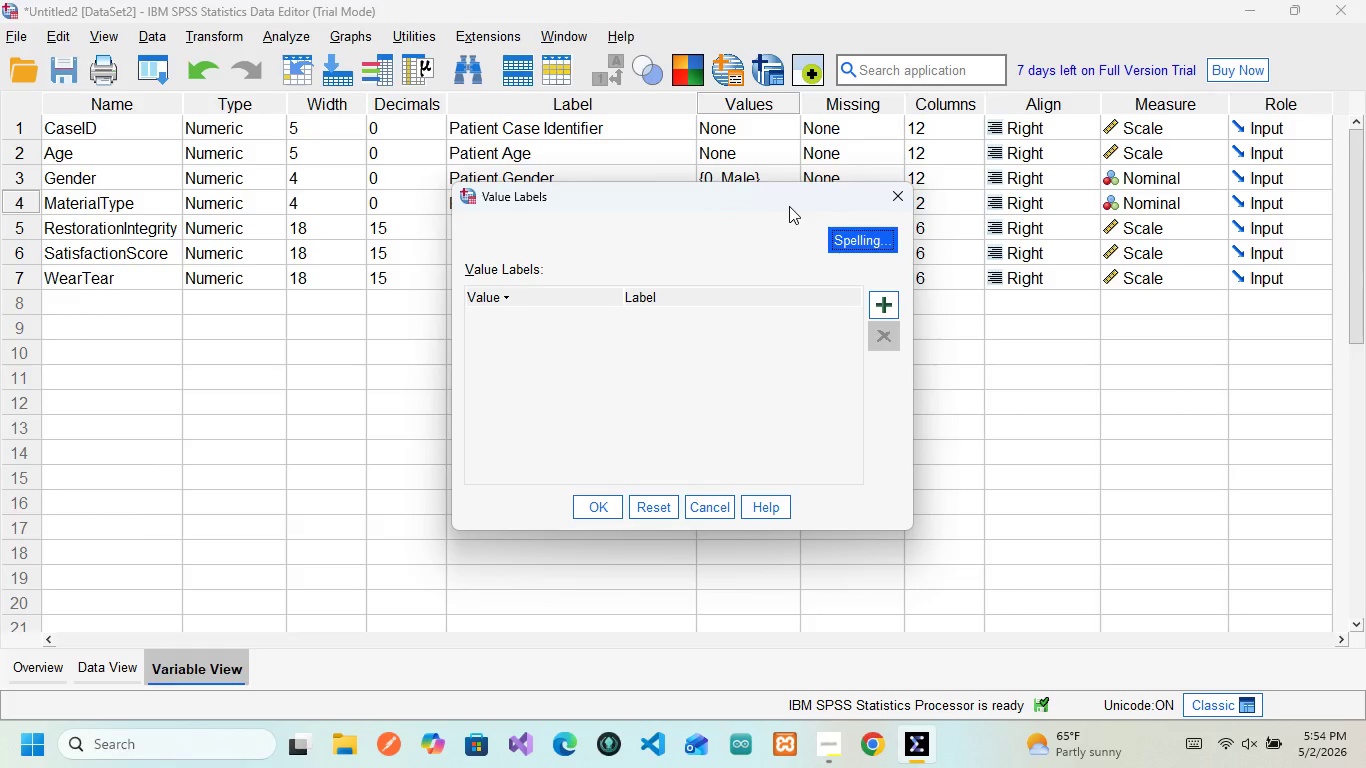 
left_click([880, 307])
 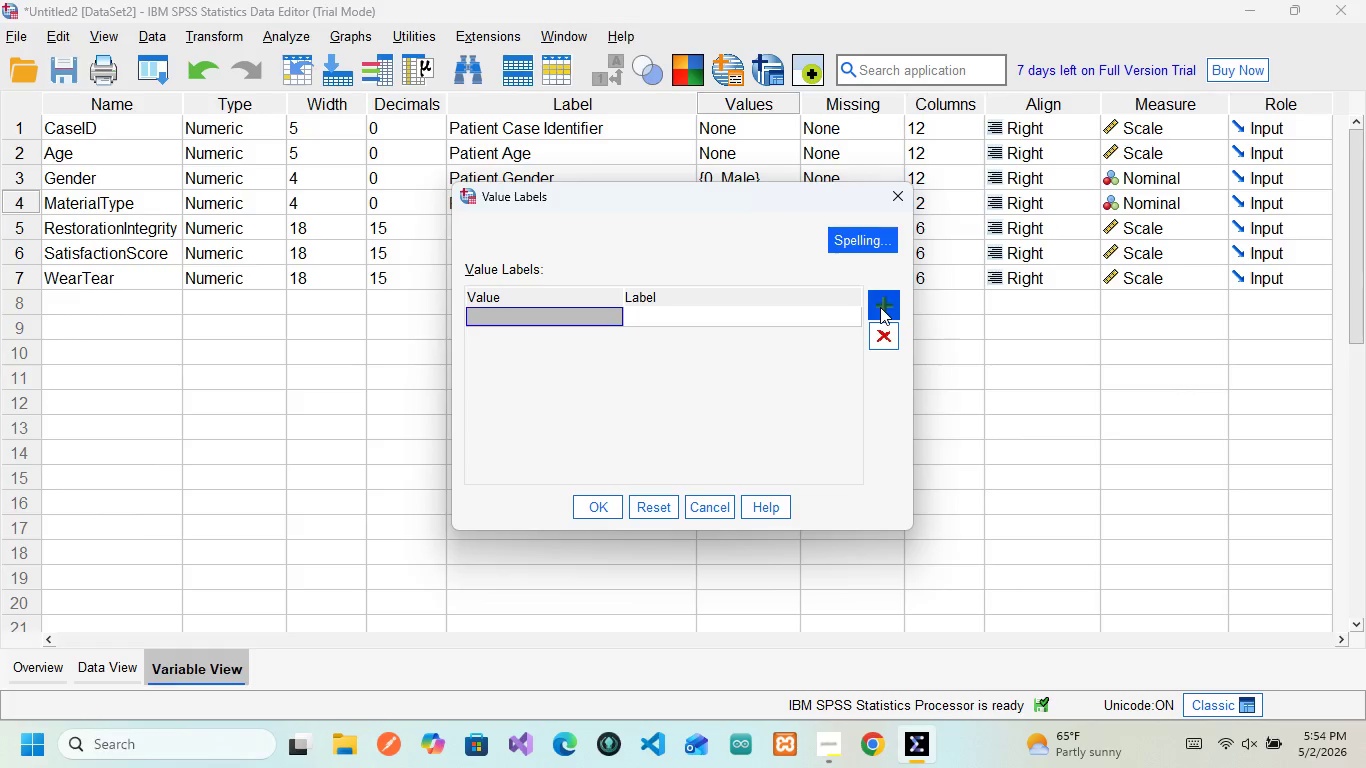 
key(0)
 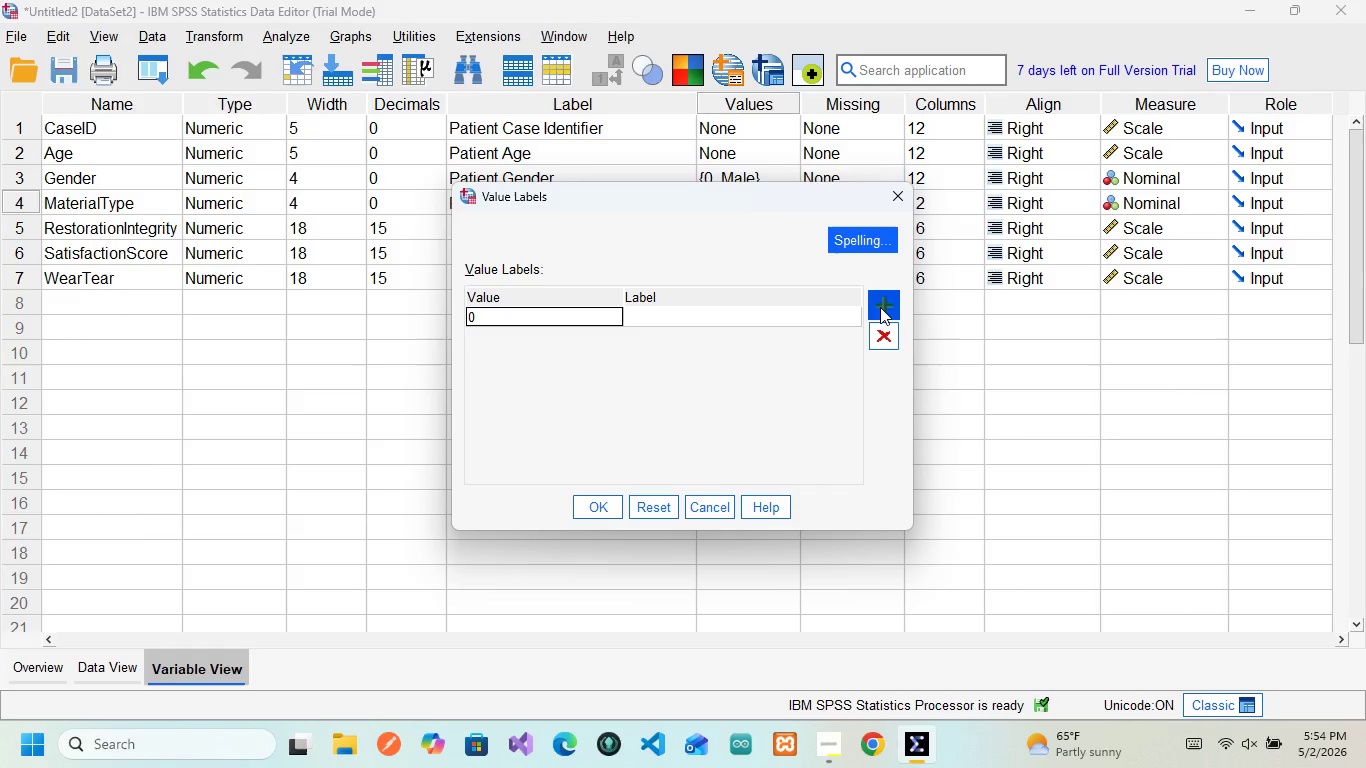 
key(ArrowRight)
 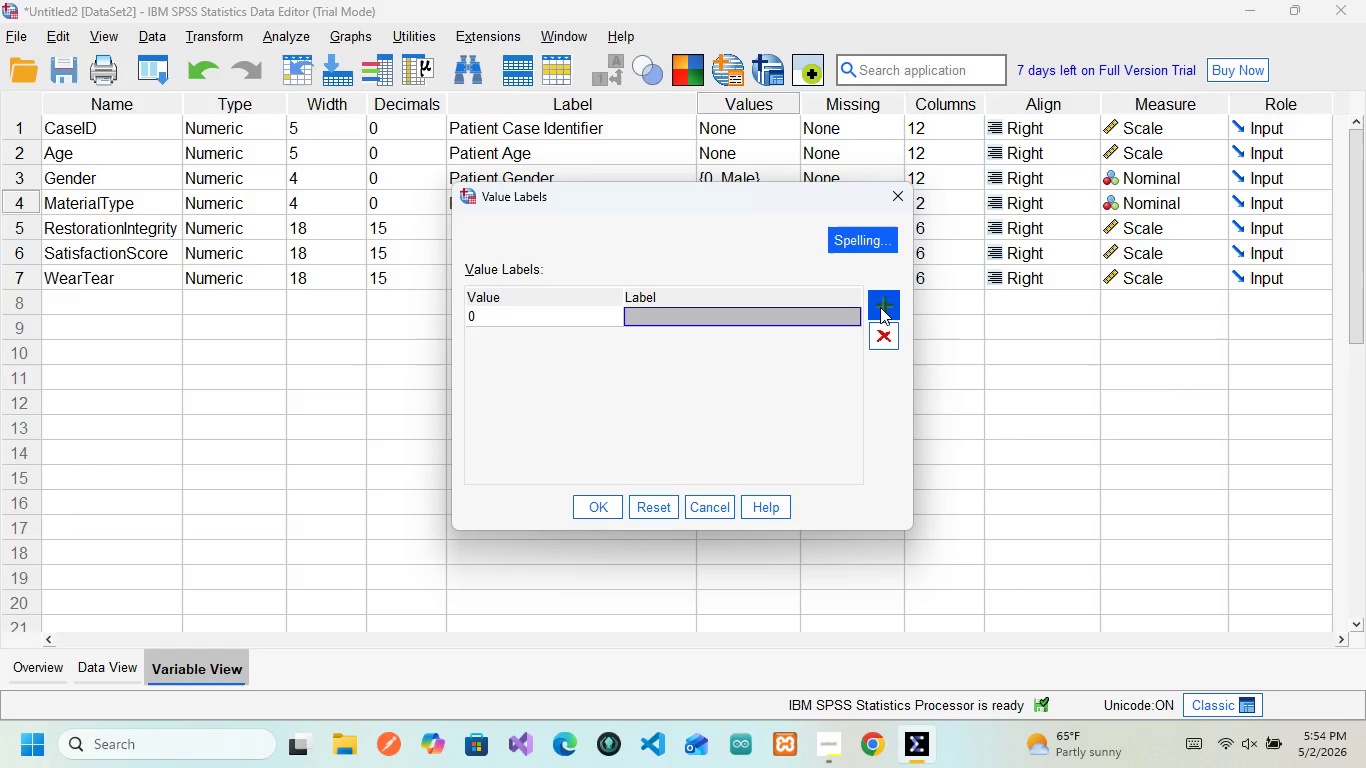 
type(Composite Resin)
 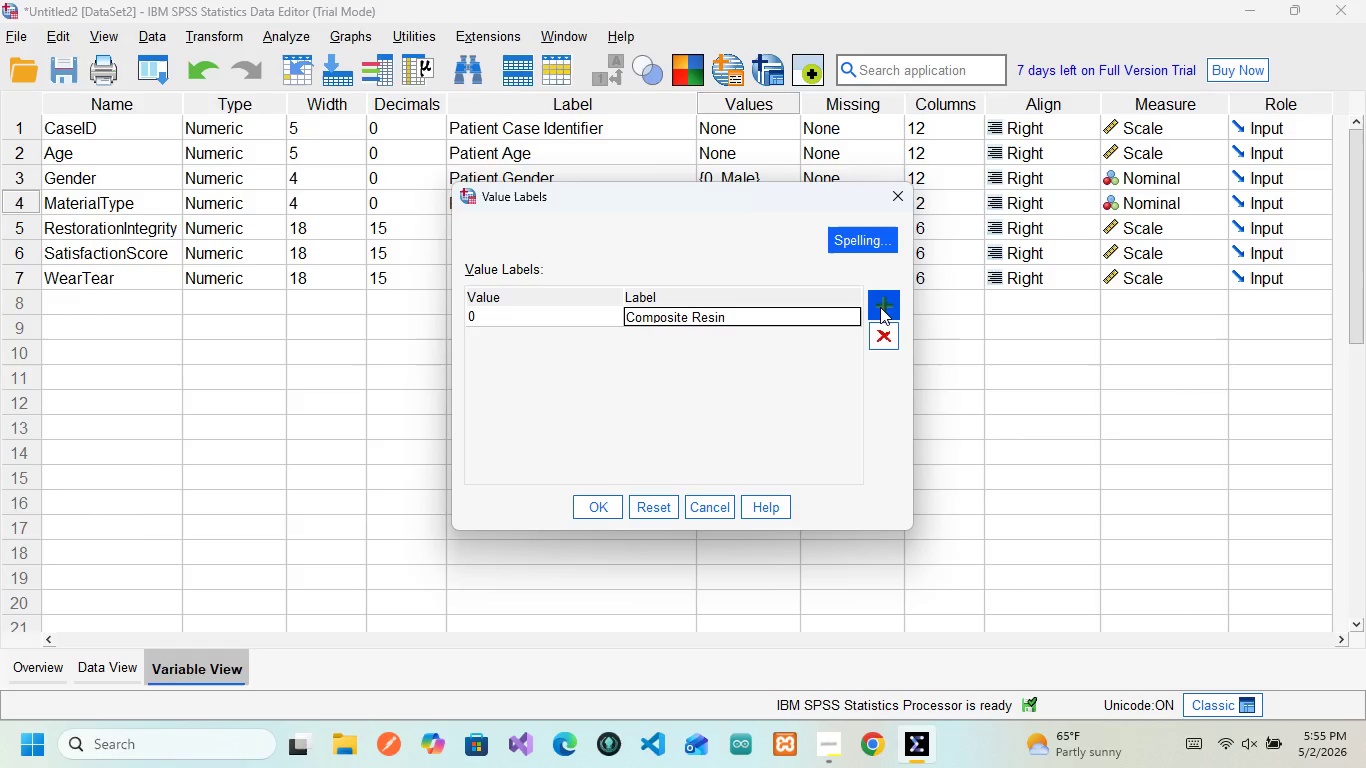 
wait(14.12)
 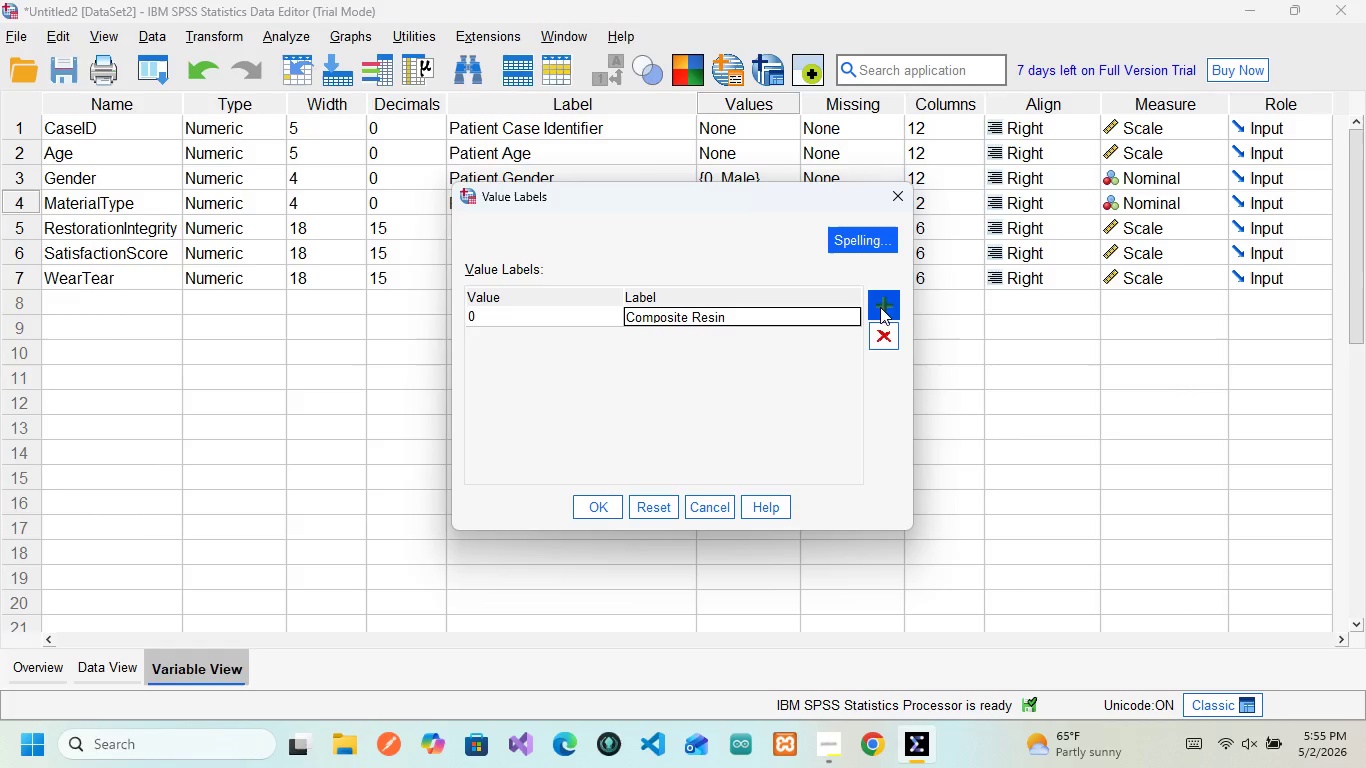 
left_click([880, 307])
 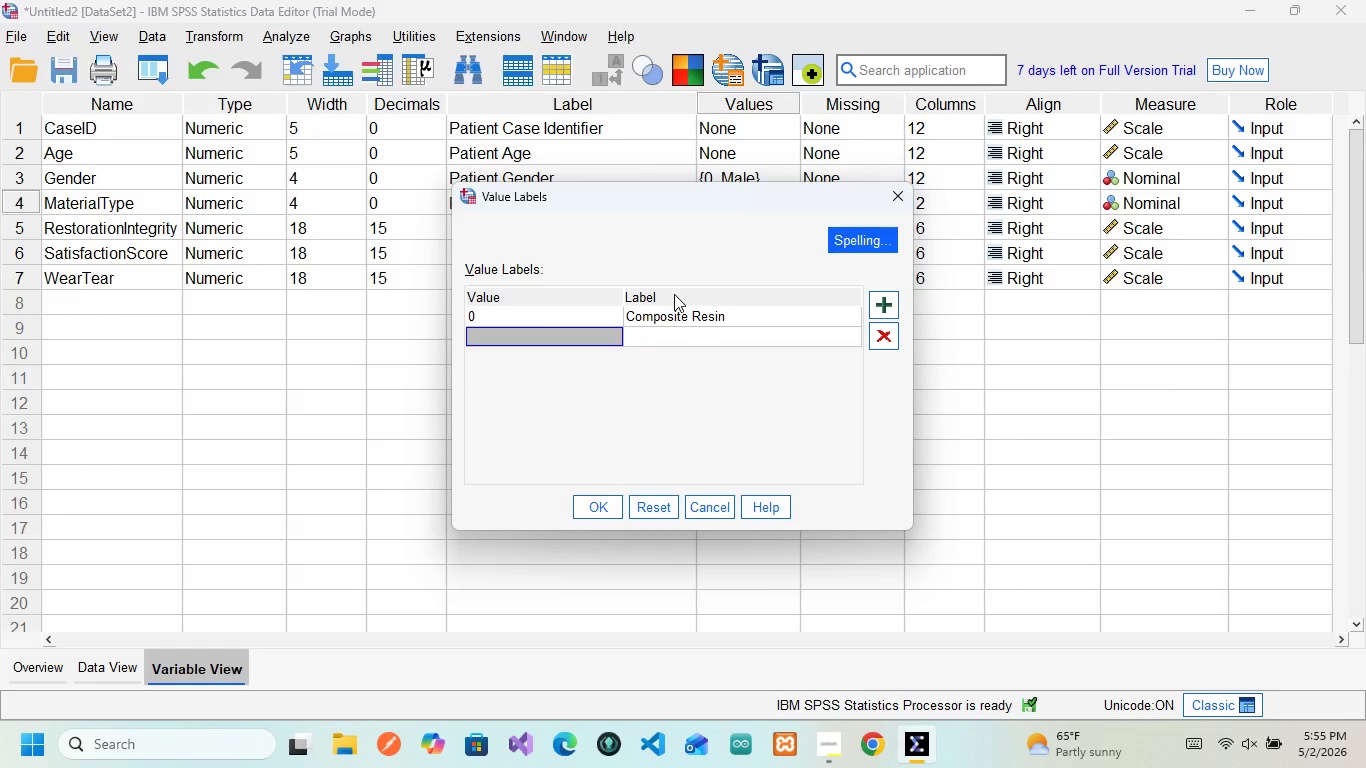 
wait(7.34)
 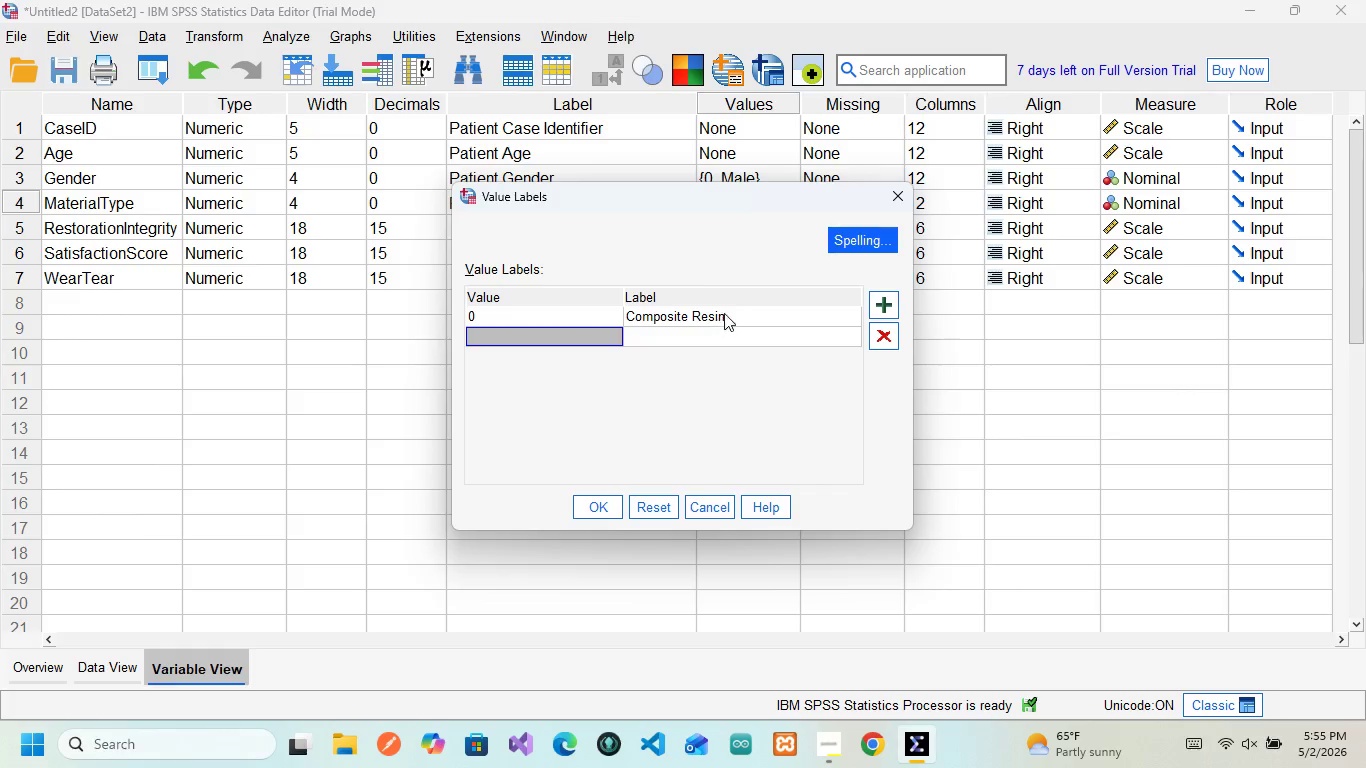 
key(1)
 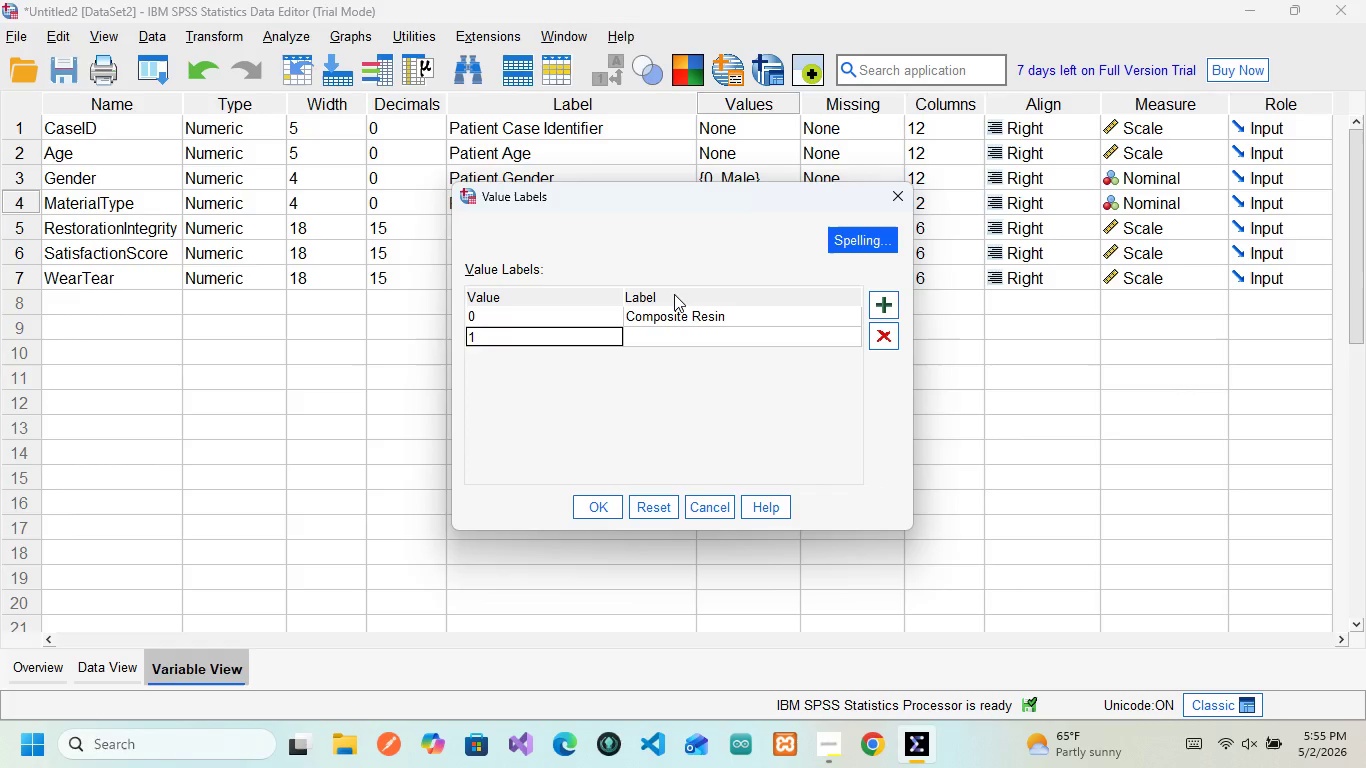 
key(ArrowRight)
 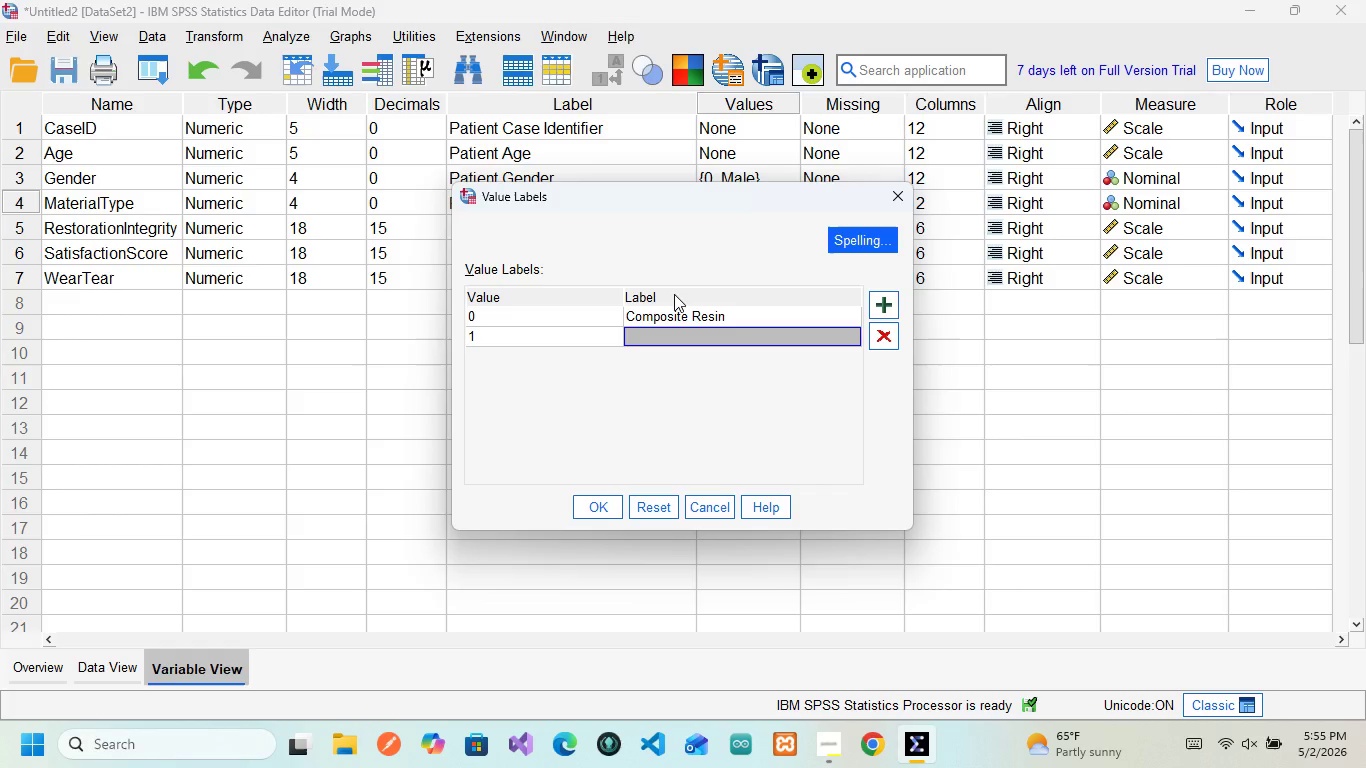 
wait(16.14)
 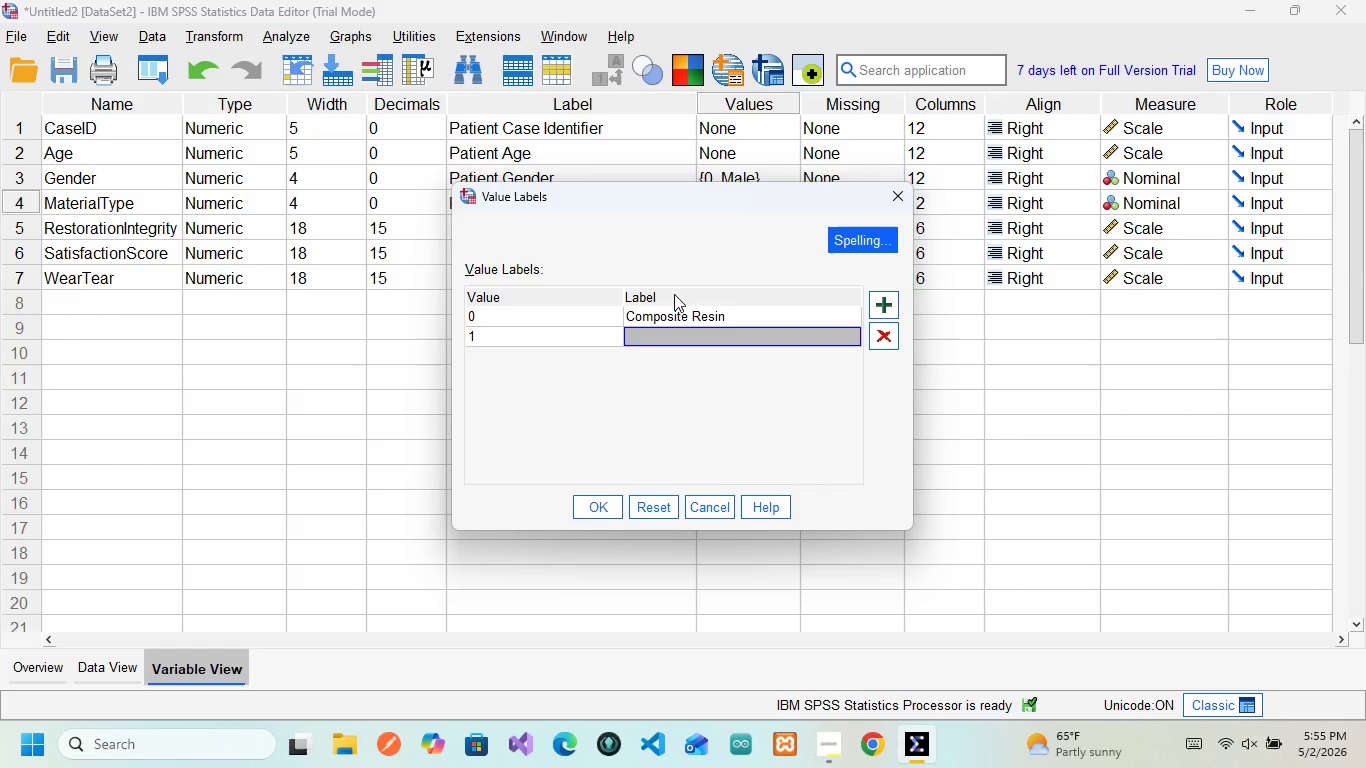 
type(1)
key(Backspace)
type(Porcelain/Cr)
 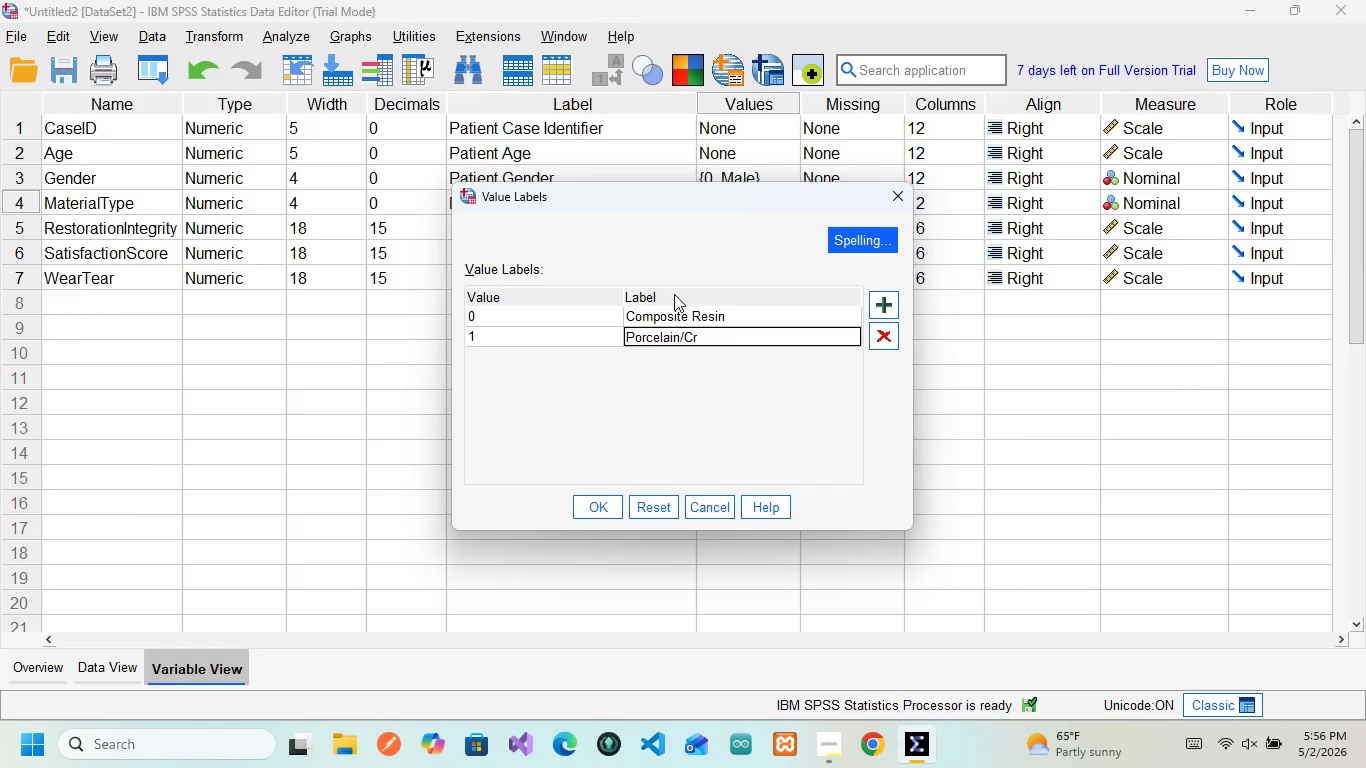 
key(Backspace)
type(eramic)
 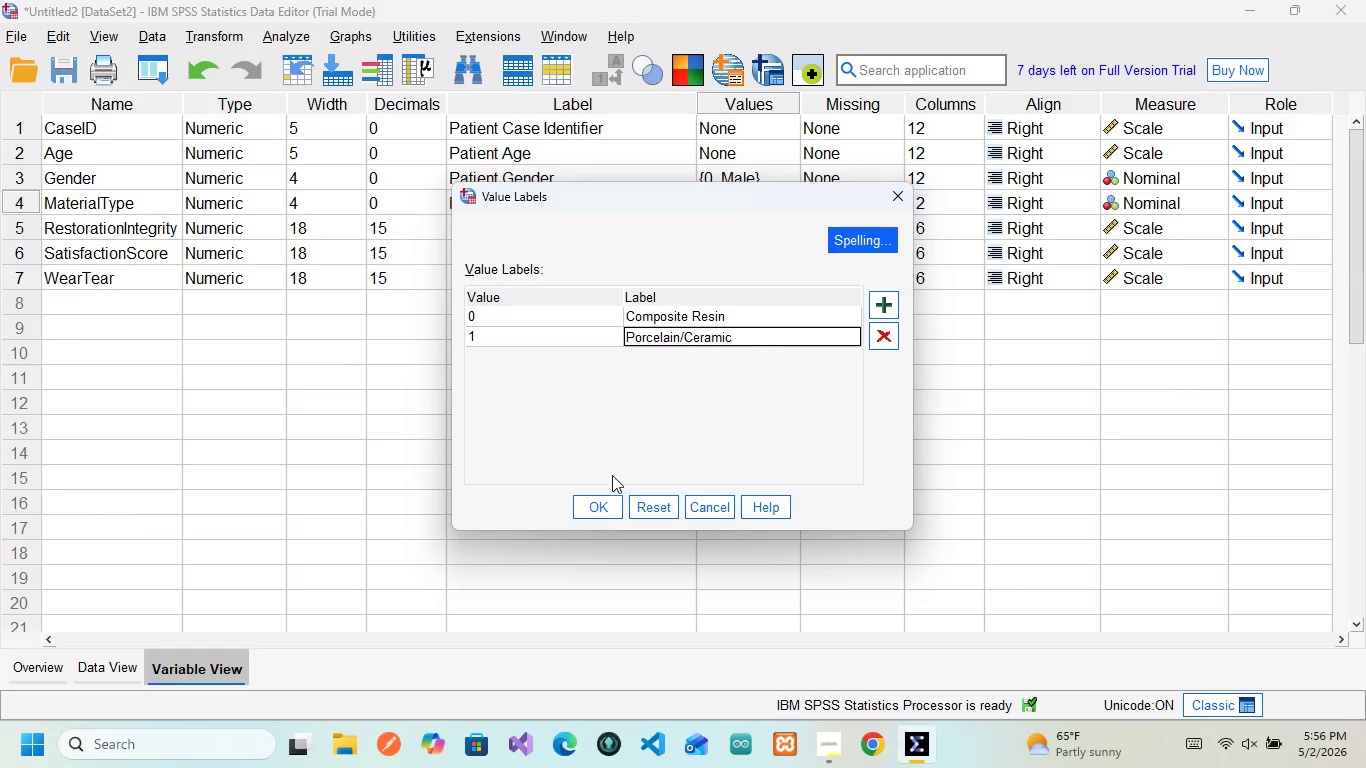 
wait(6.38)
 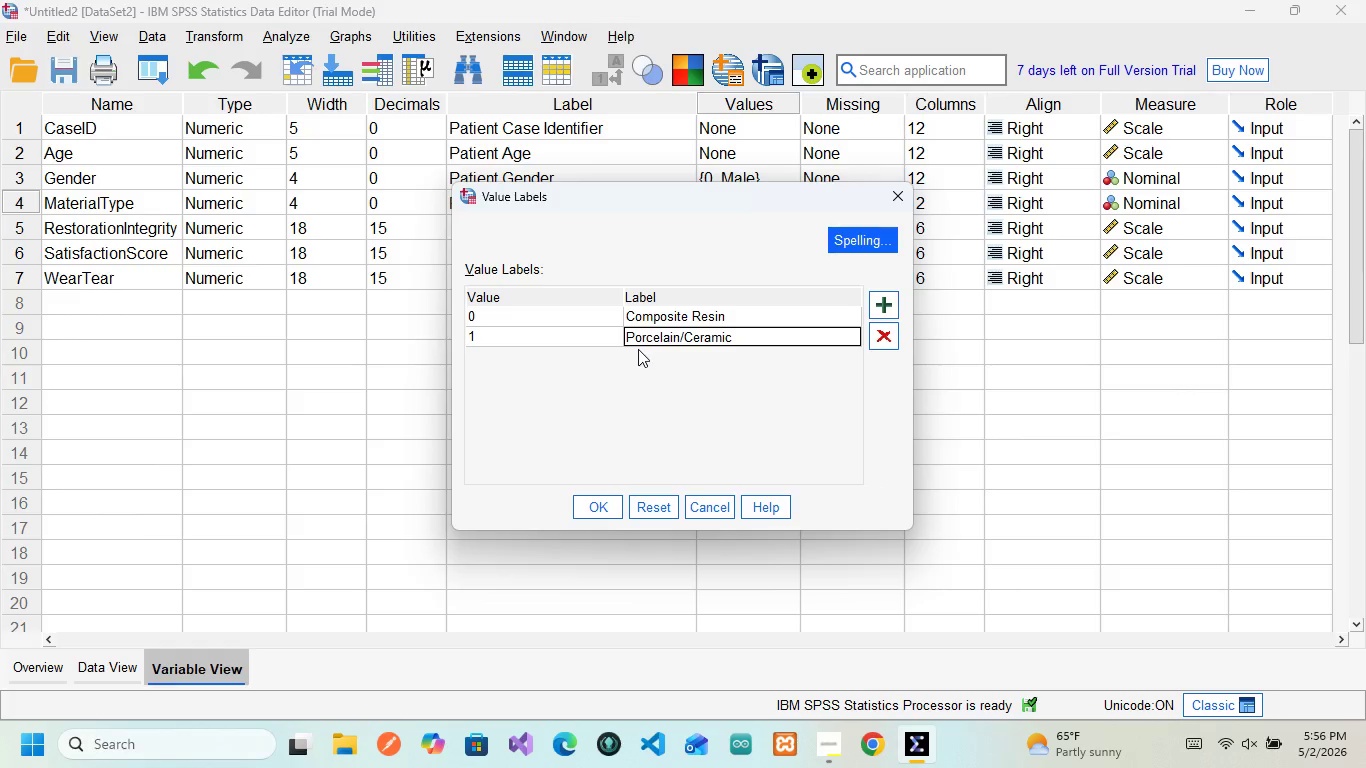 
left_click_drag(start_coordinate=[606, 309], to_coordinate=[691, 320])
 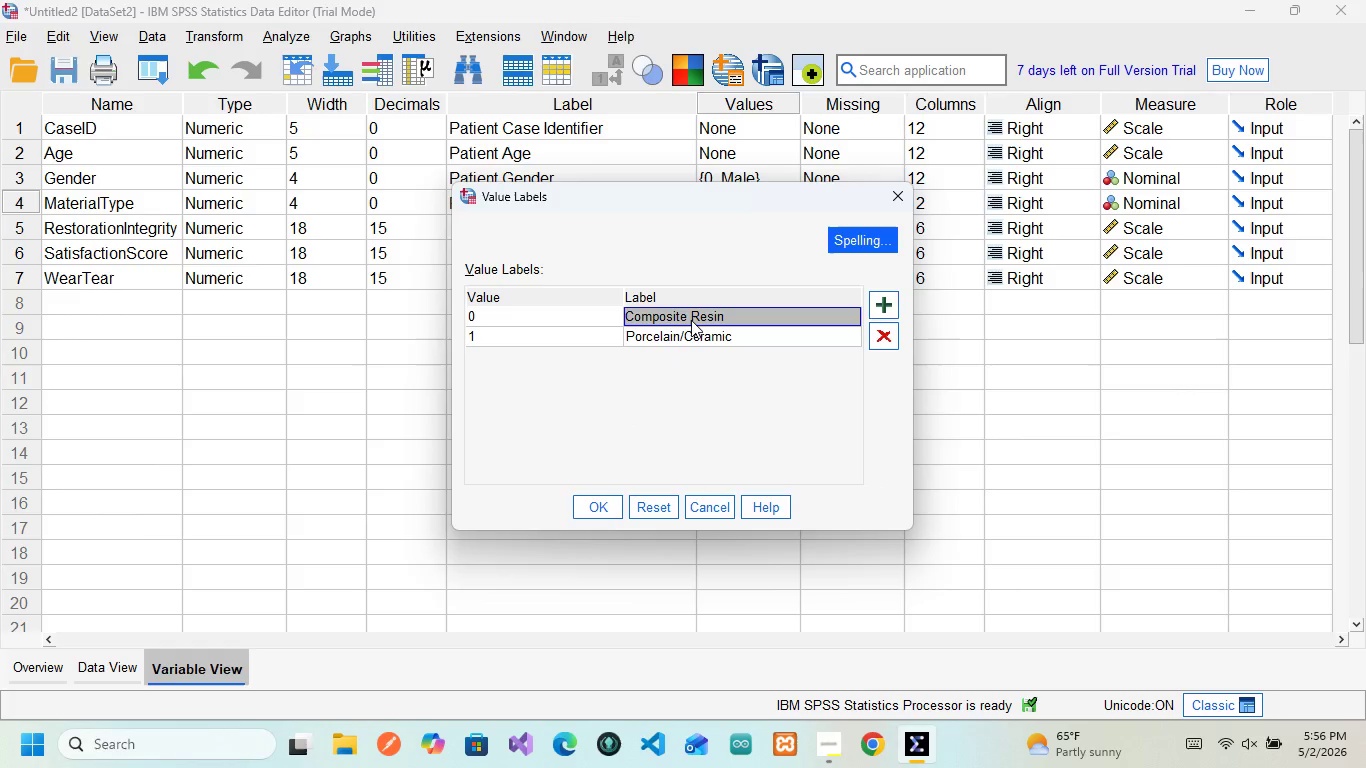 
left_click([691, 320])
 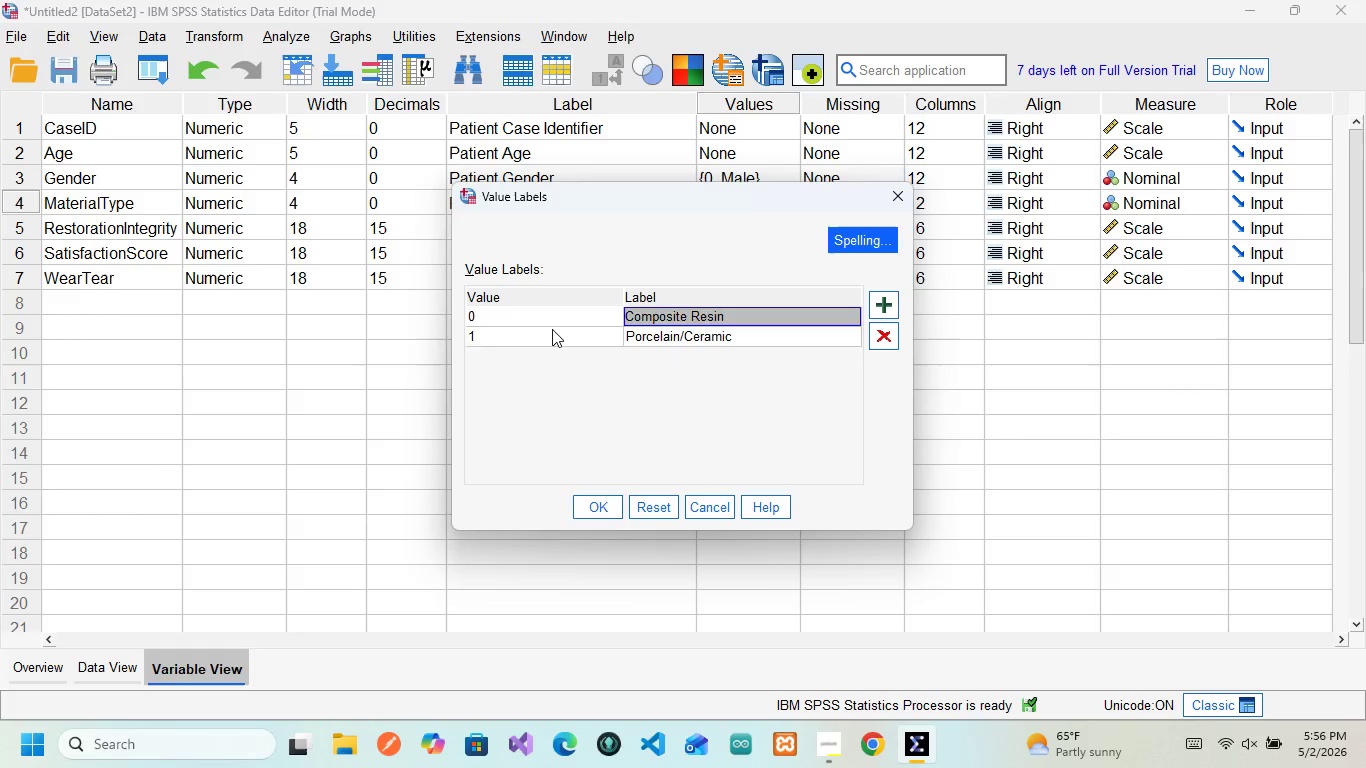 
left_click([552, 329])
 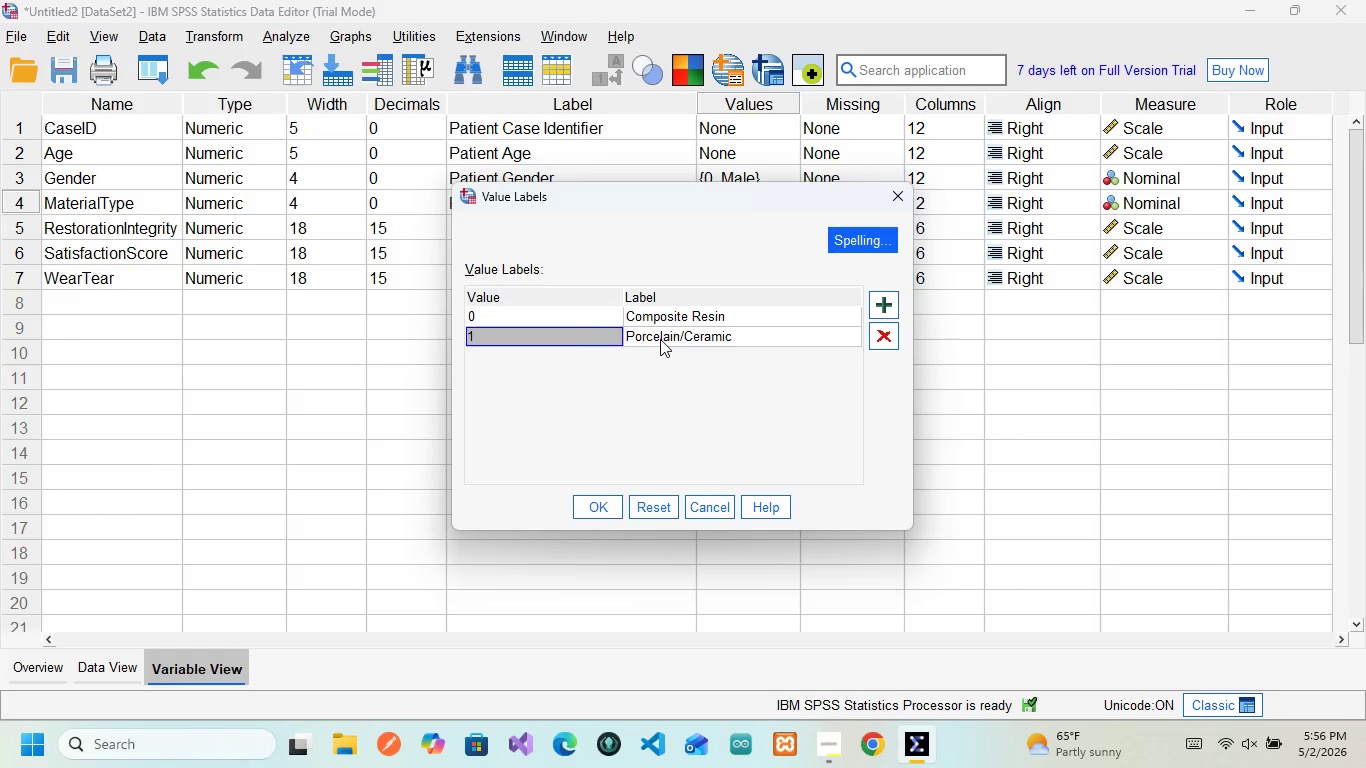 
left_click([660, 339])
 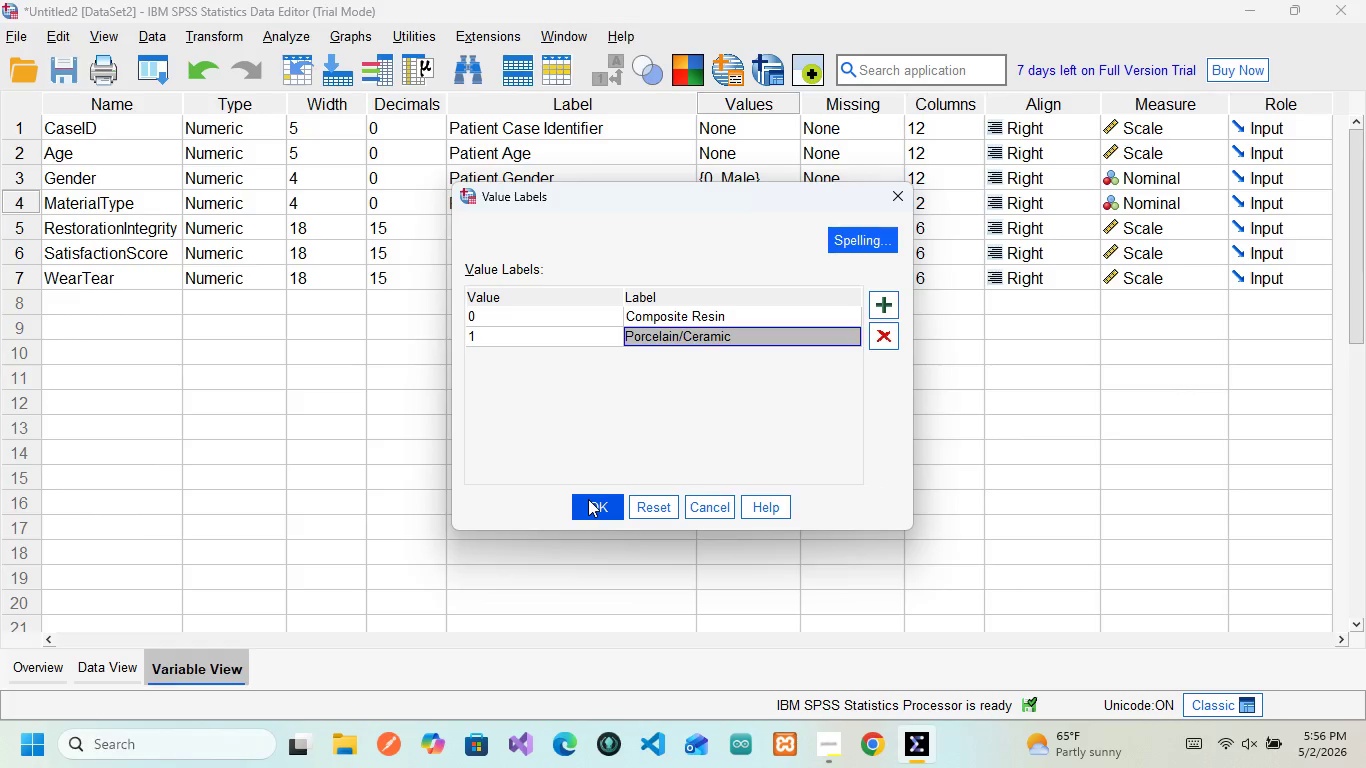 
left_click([588, 499])
 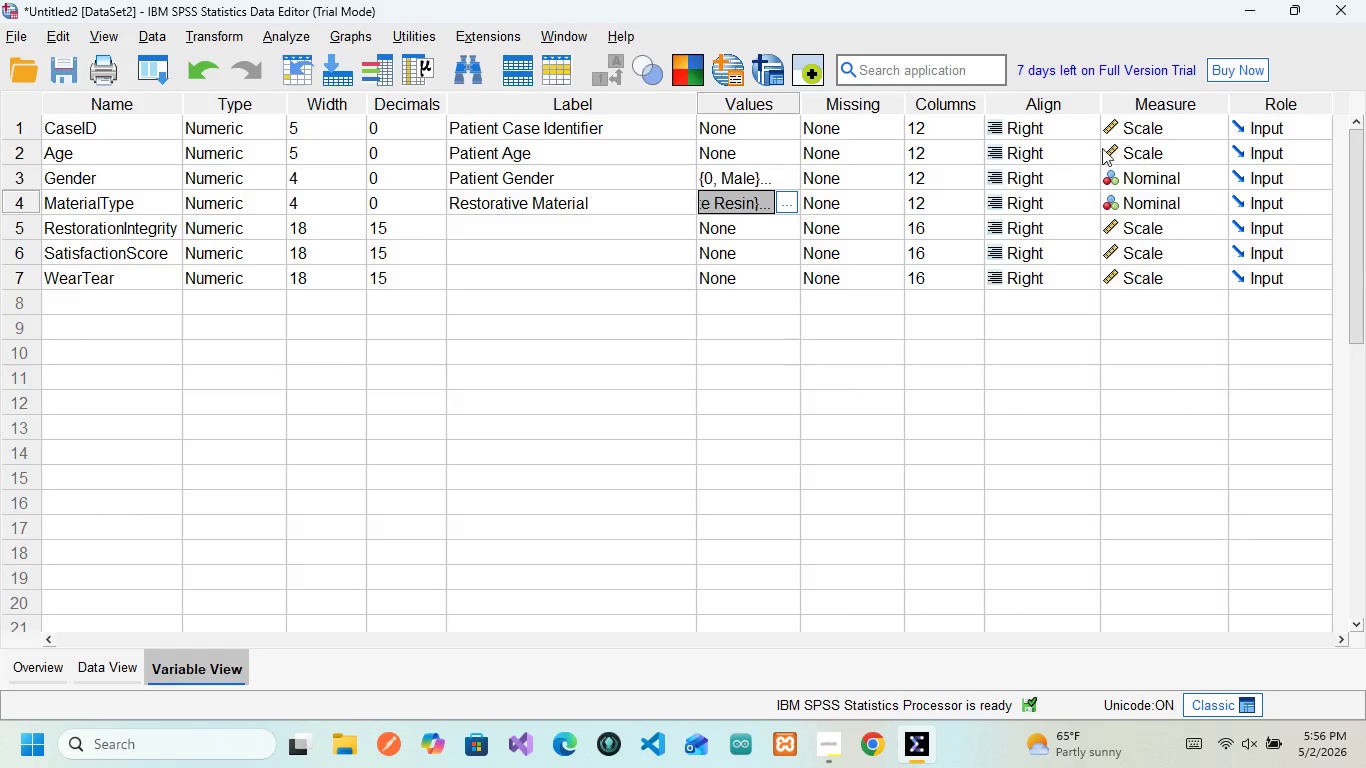 
wait(23.97)
 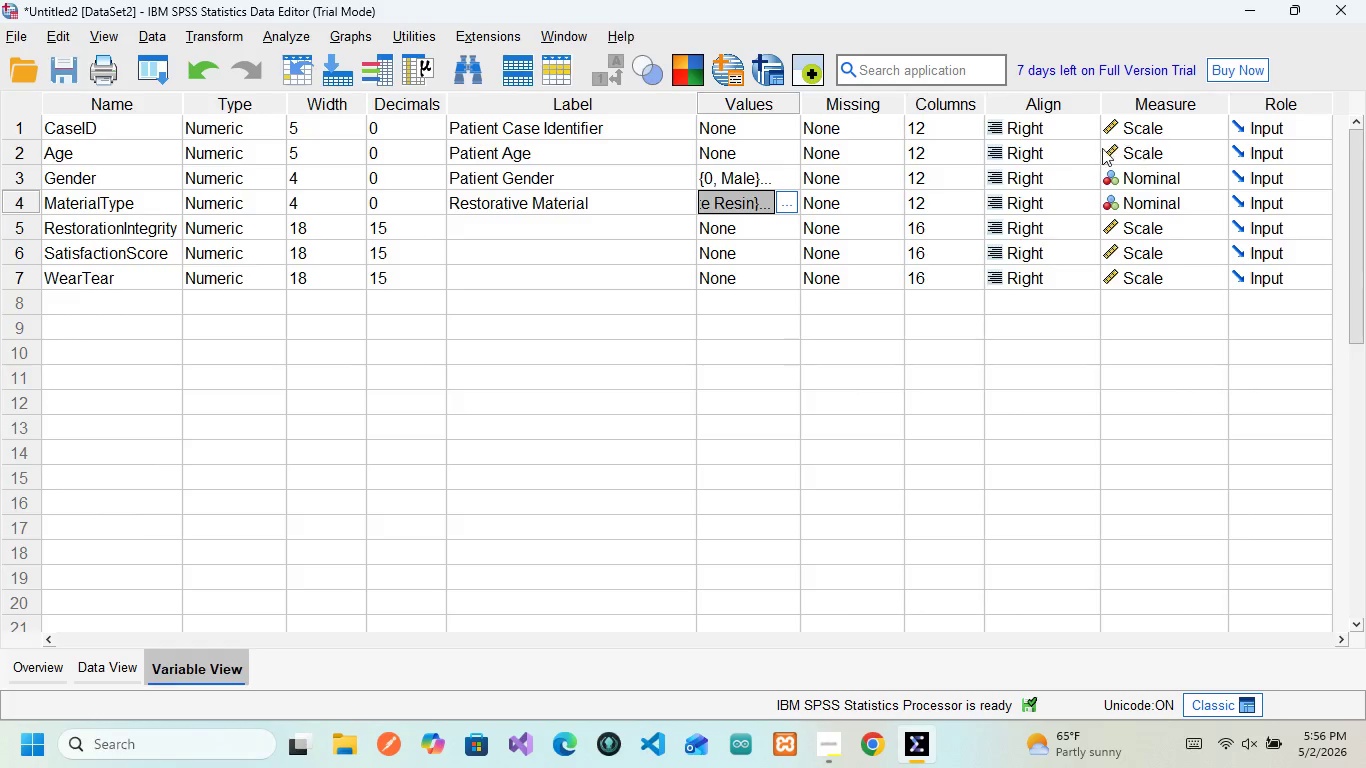 
left_click([133, 229])
 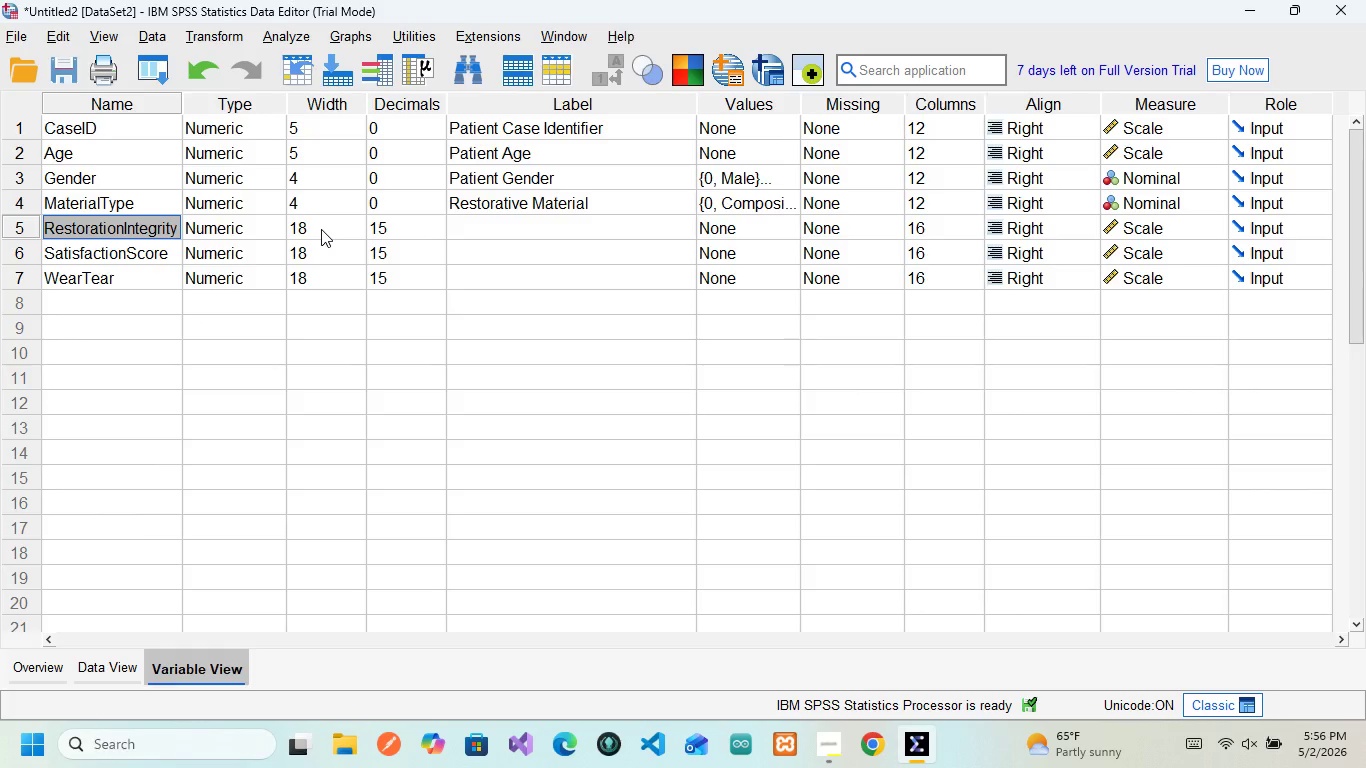 
left_click([388, 228])
 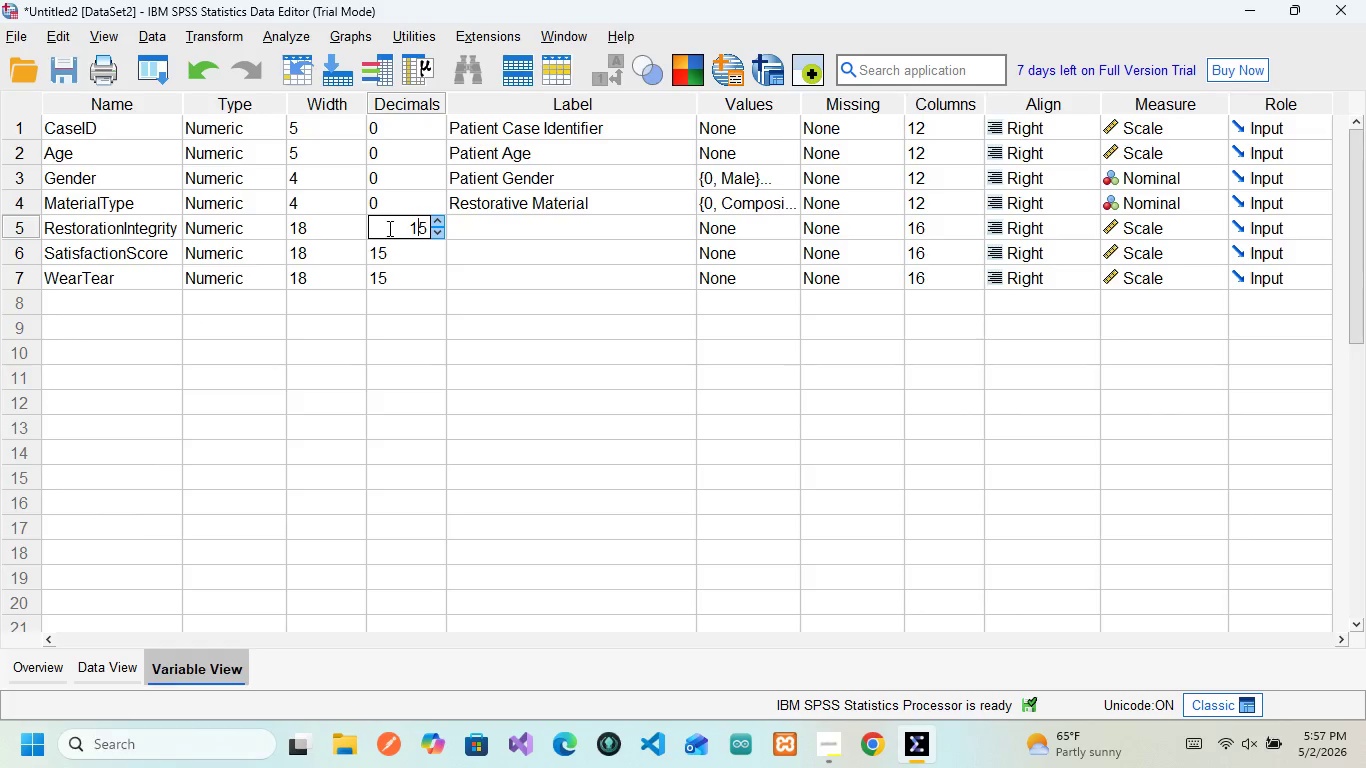 
key(ArrowRight)
 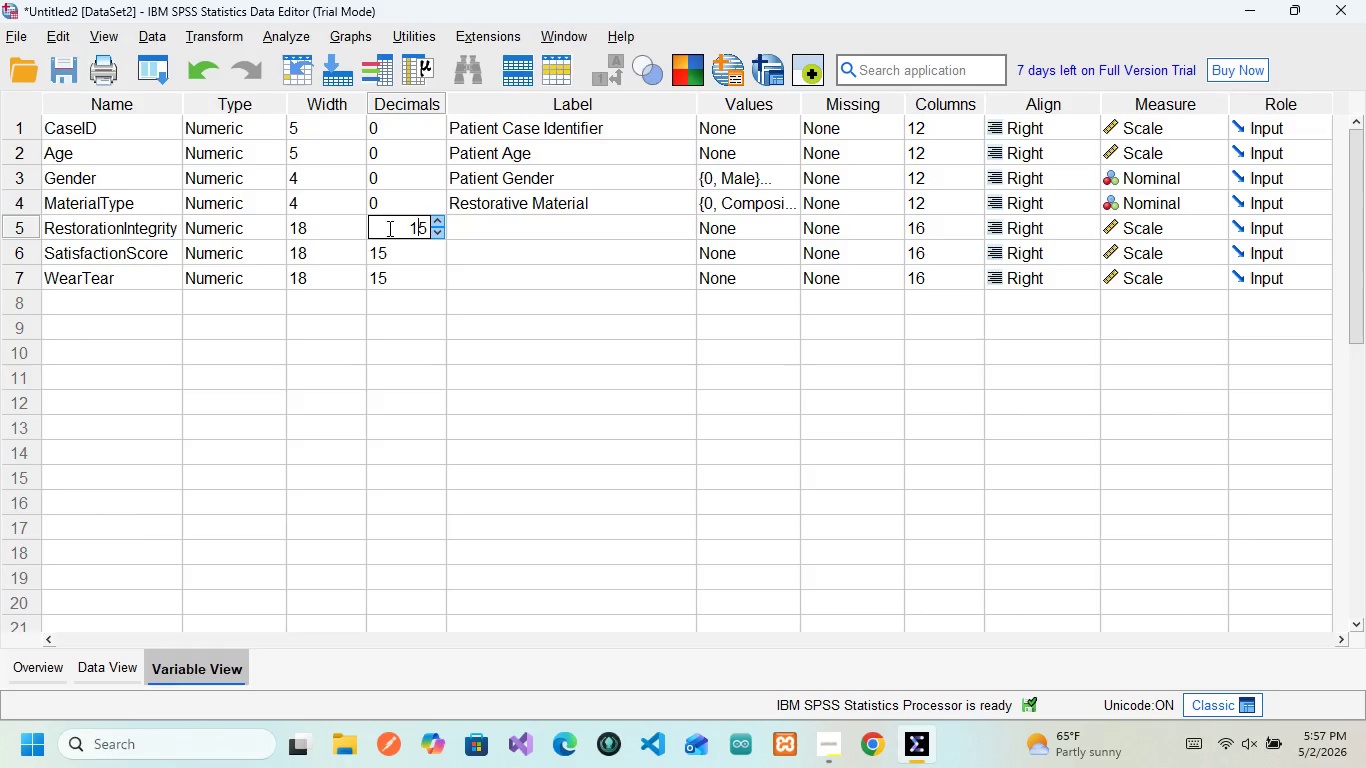 
key(ArrowRight)
 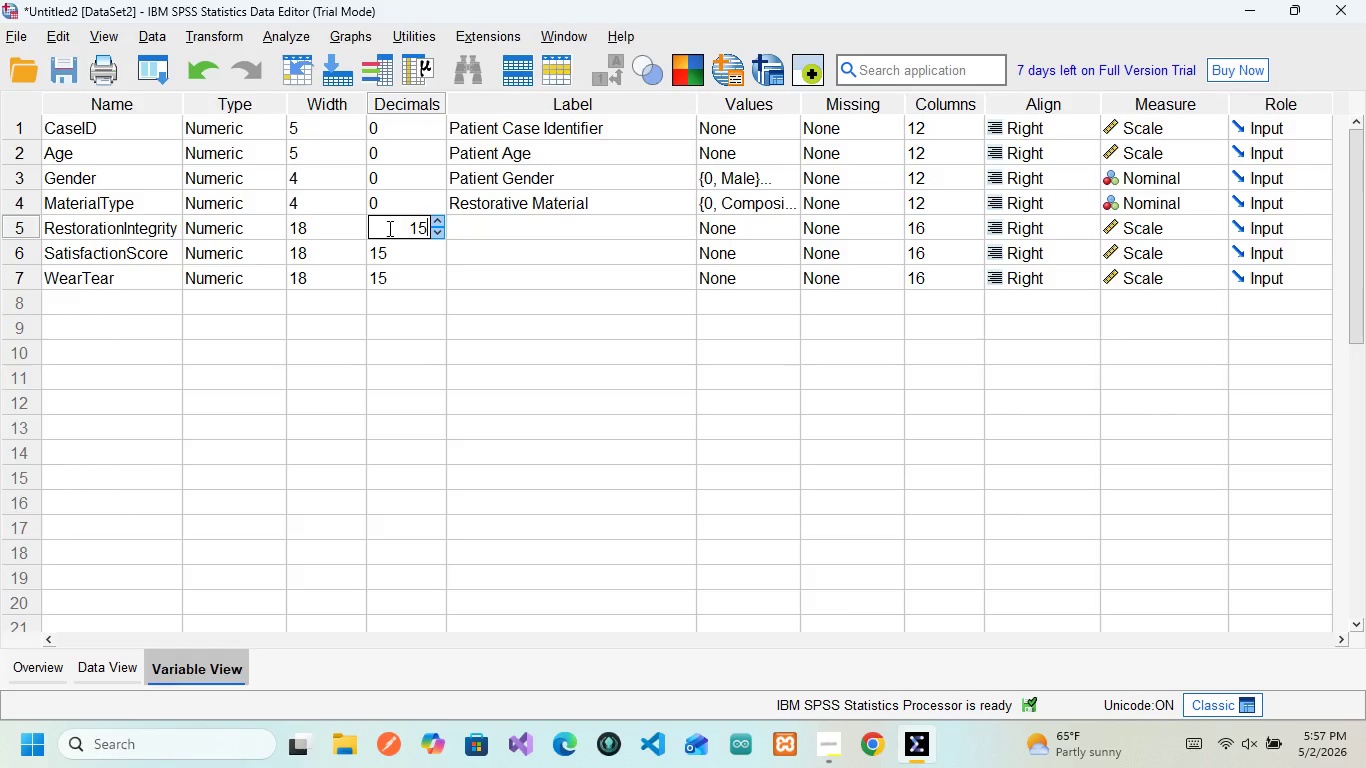 
key(Backspace)
 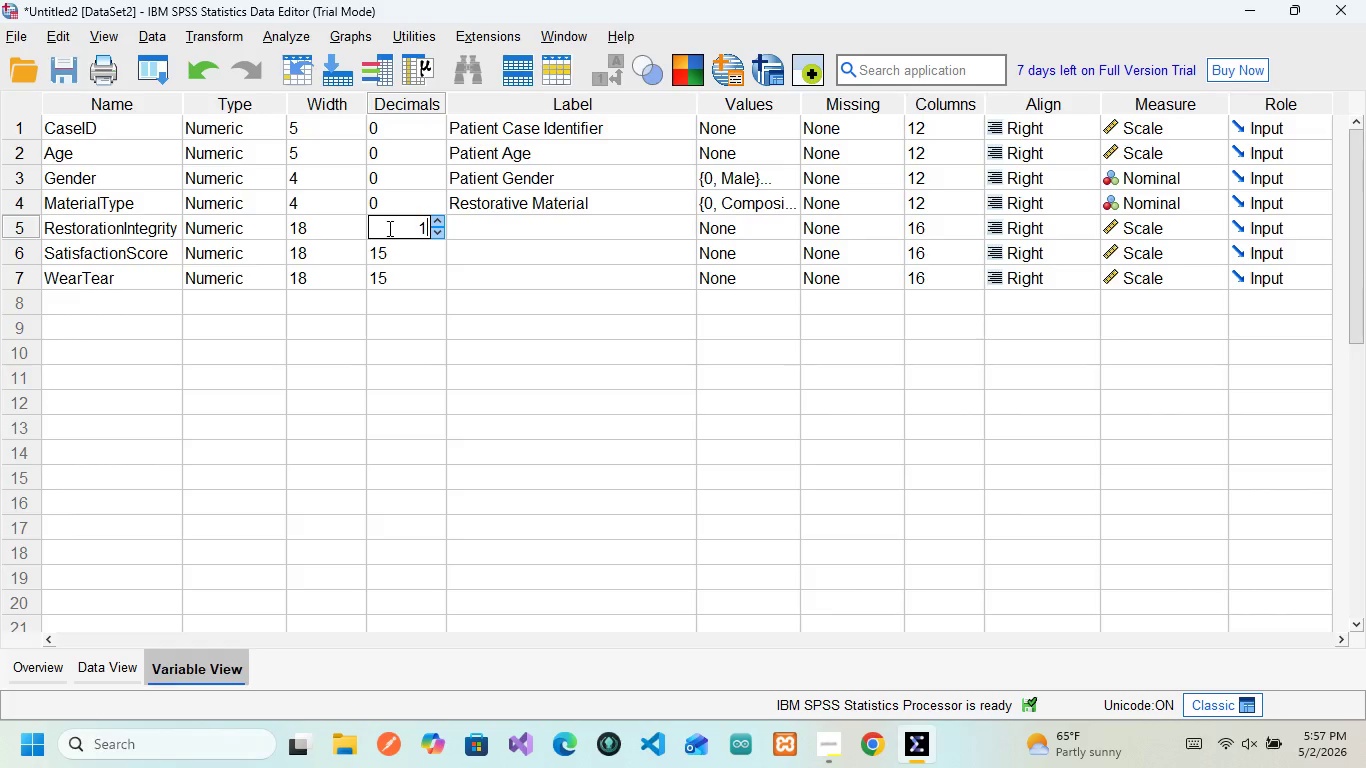 
key(Backspace)
 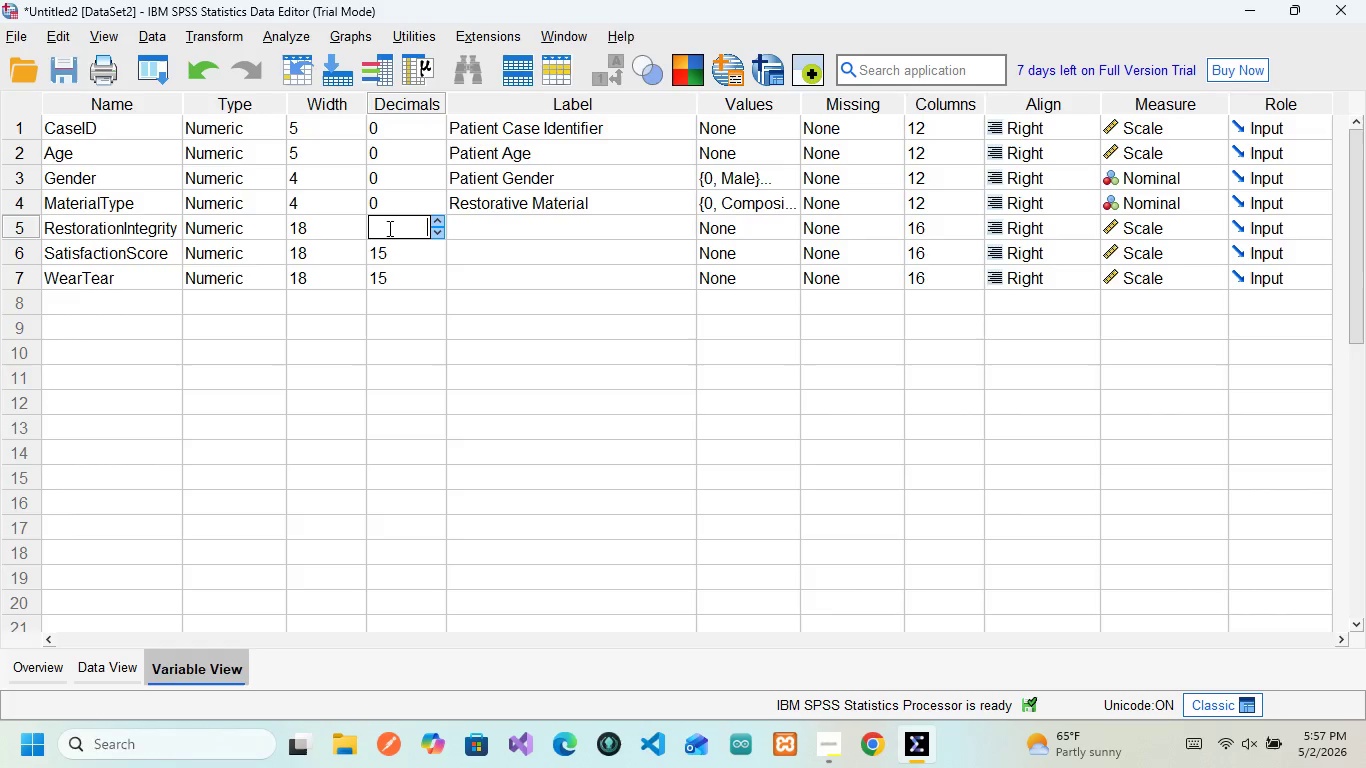 
key(2)
 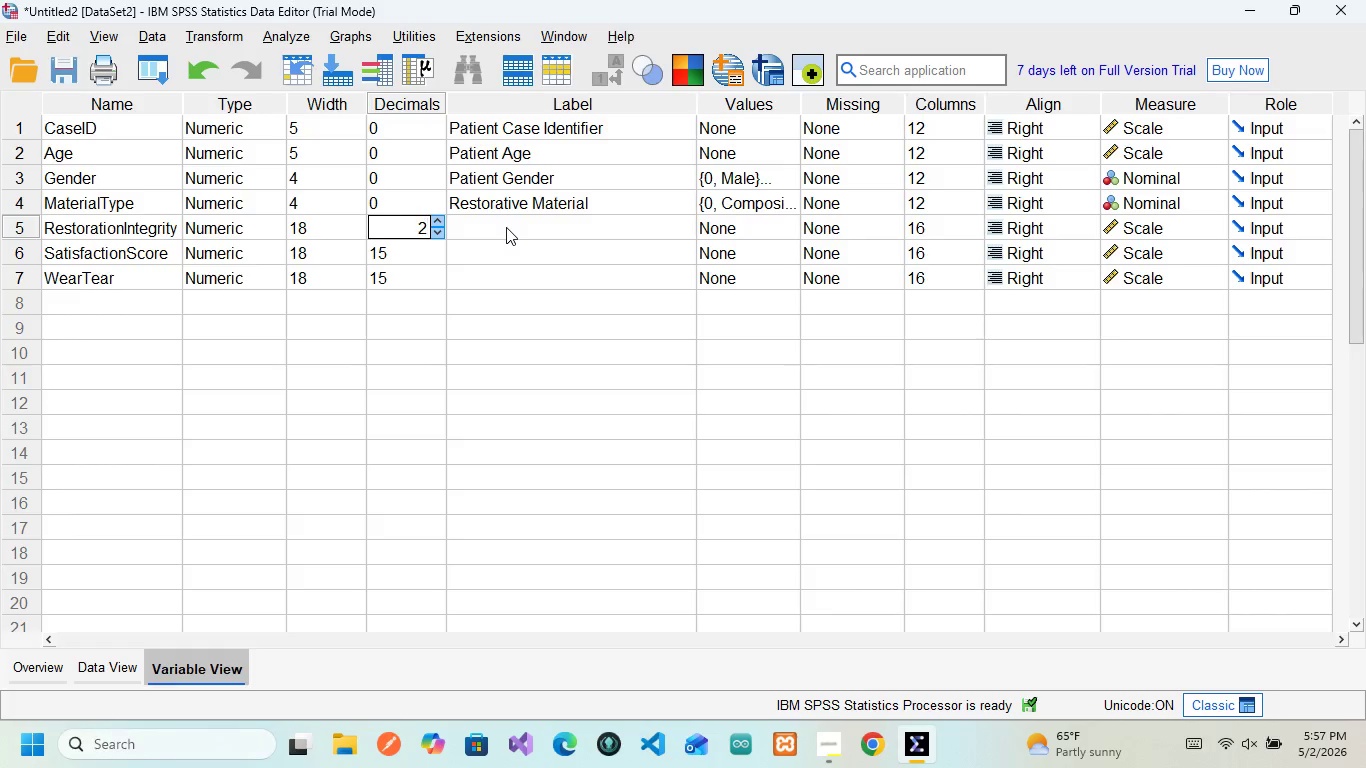 
left_click([506, 227])
 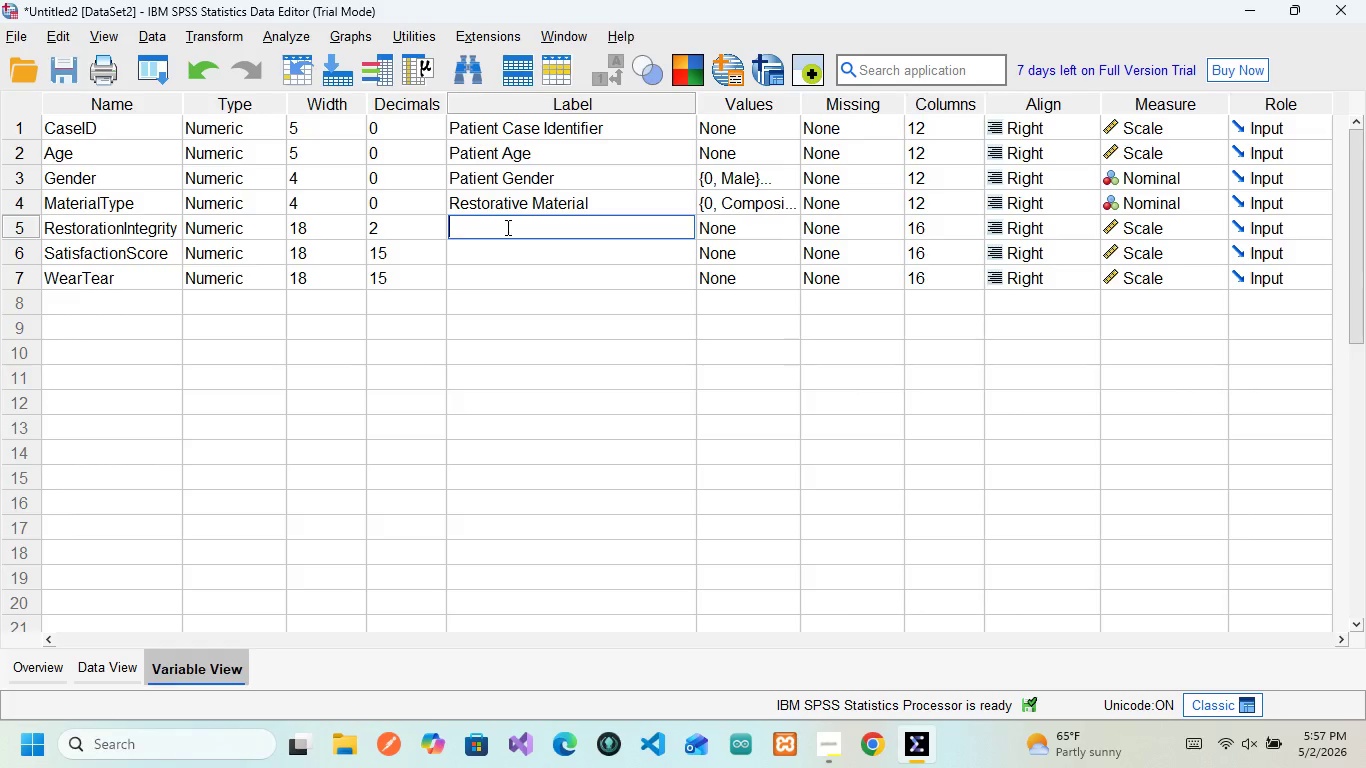 
wait(8.38)
 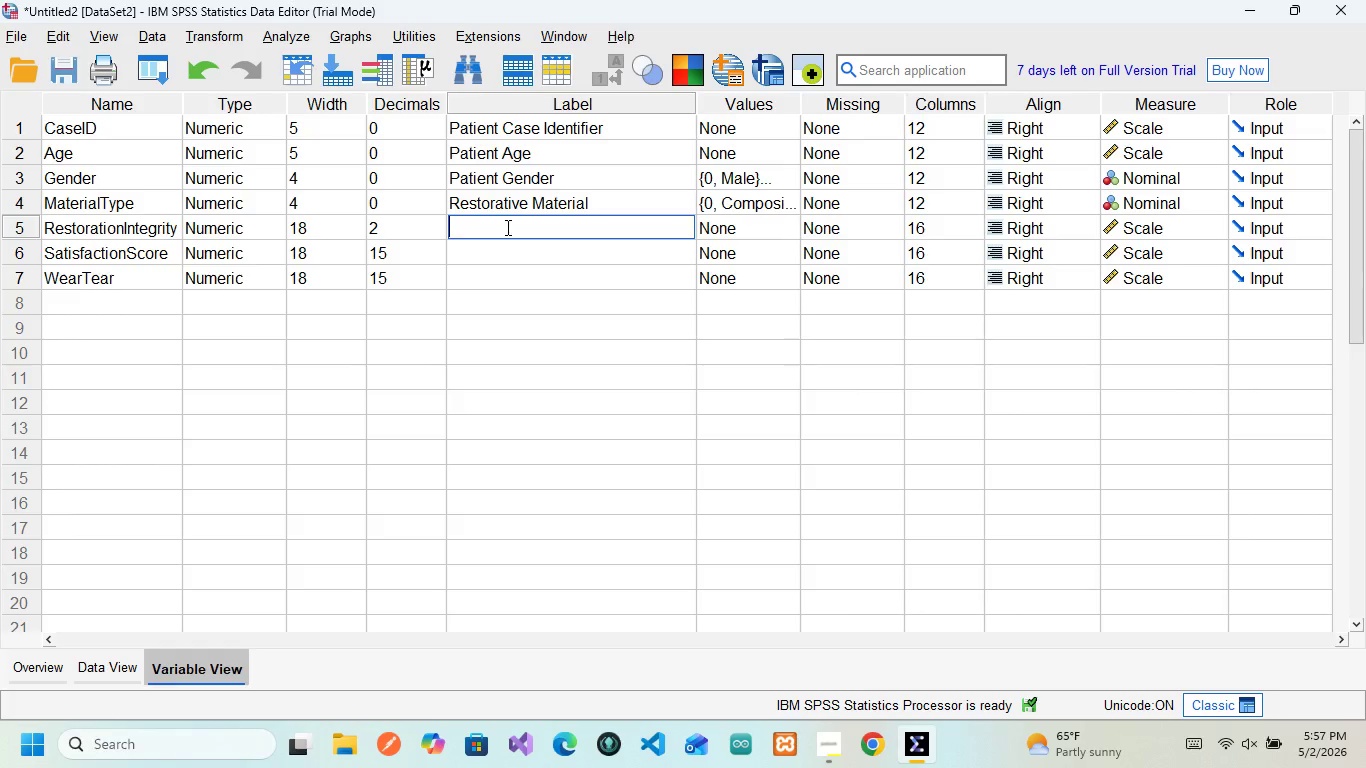 
type(Integrity Score ())
 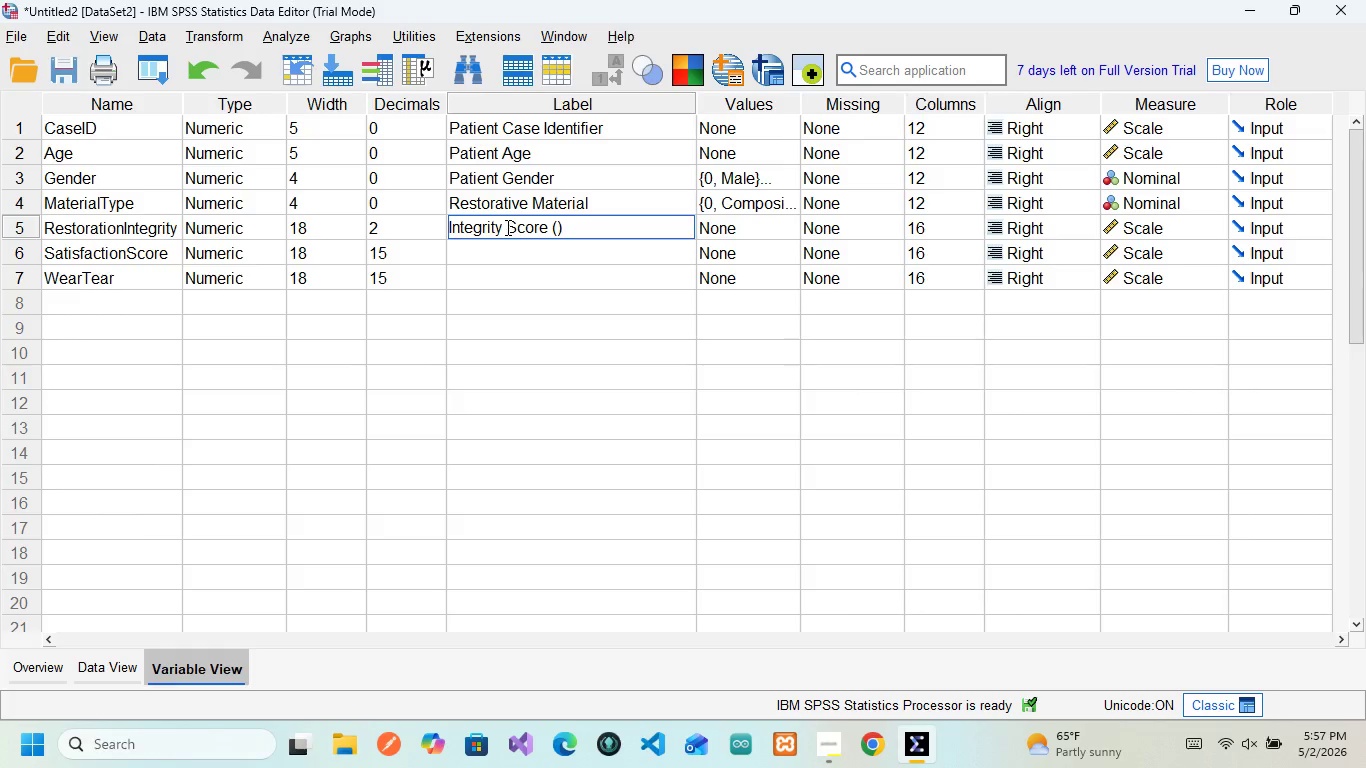 
key(ArrowLeft)
 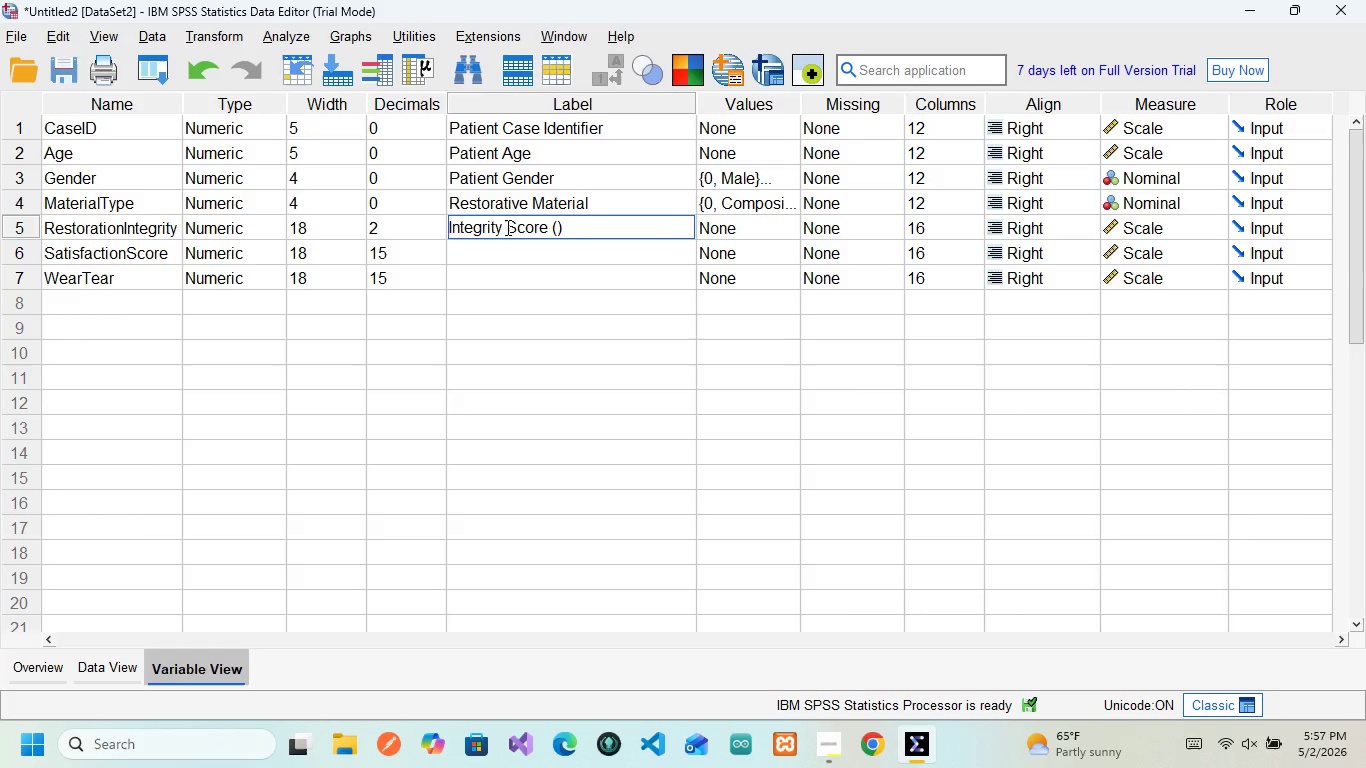 
wait(6.39)
 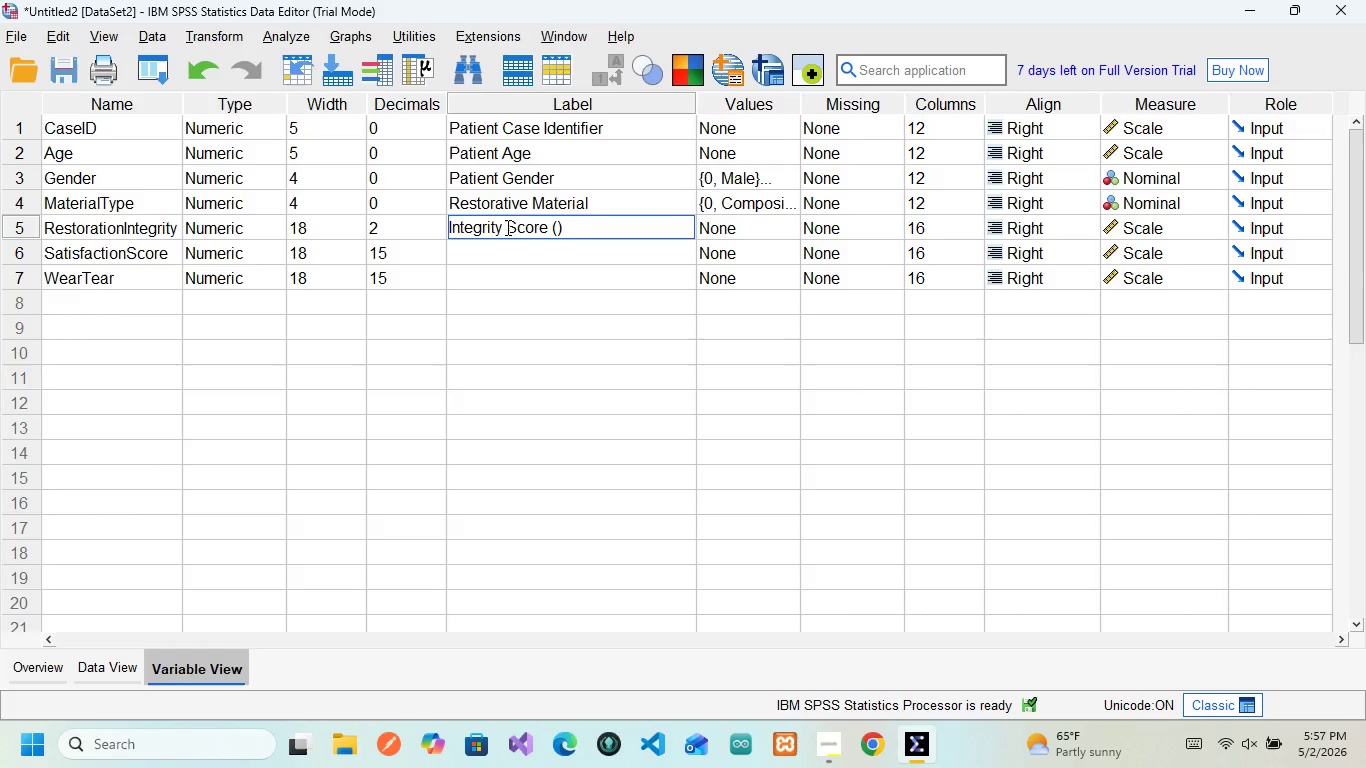 
type(1-10)
 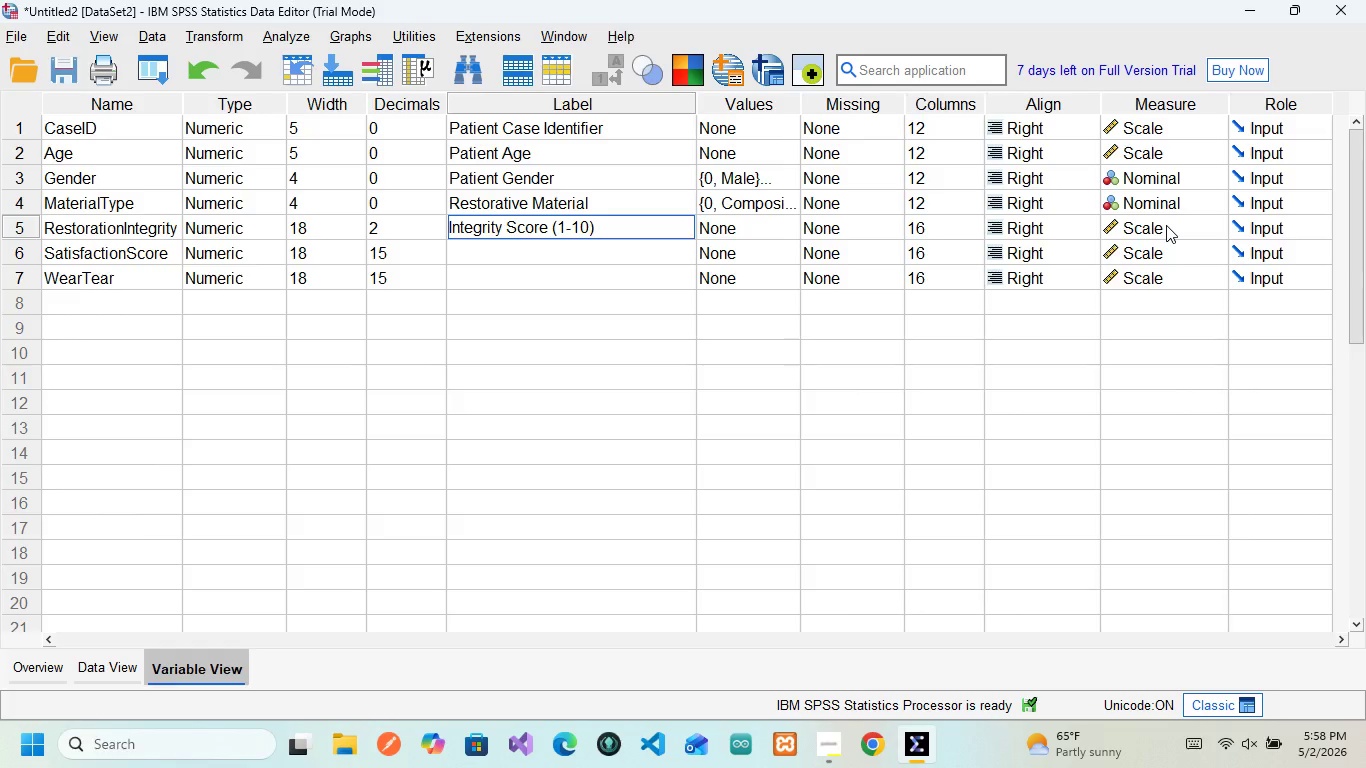 
wait(28.14)
 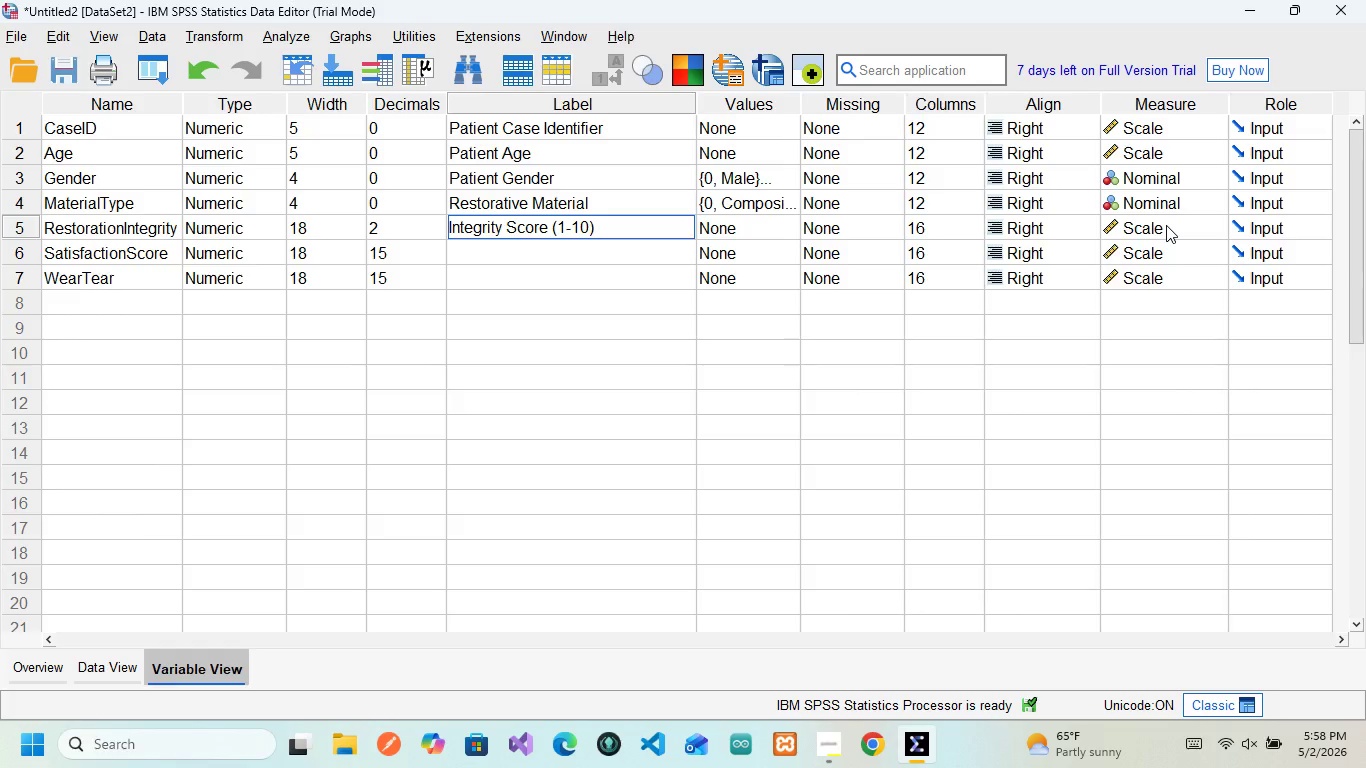 
left_click([143, 257])
 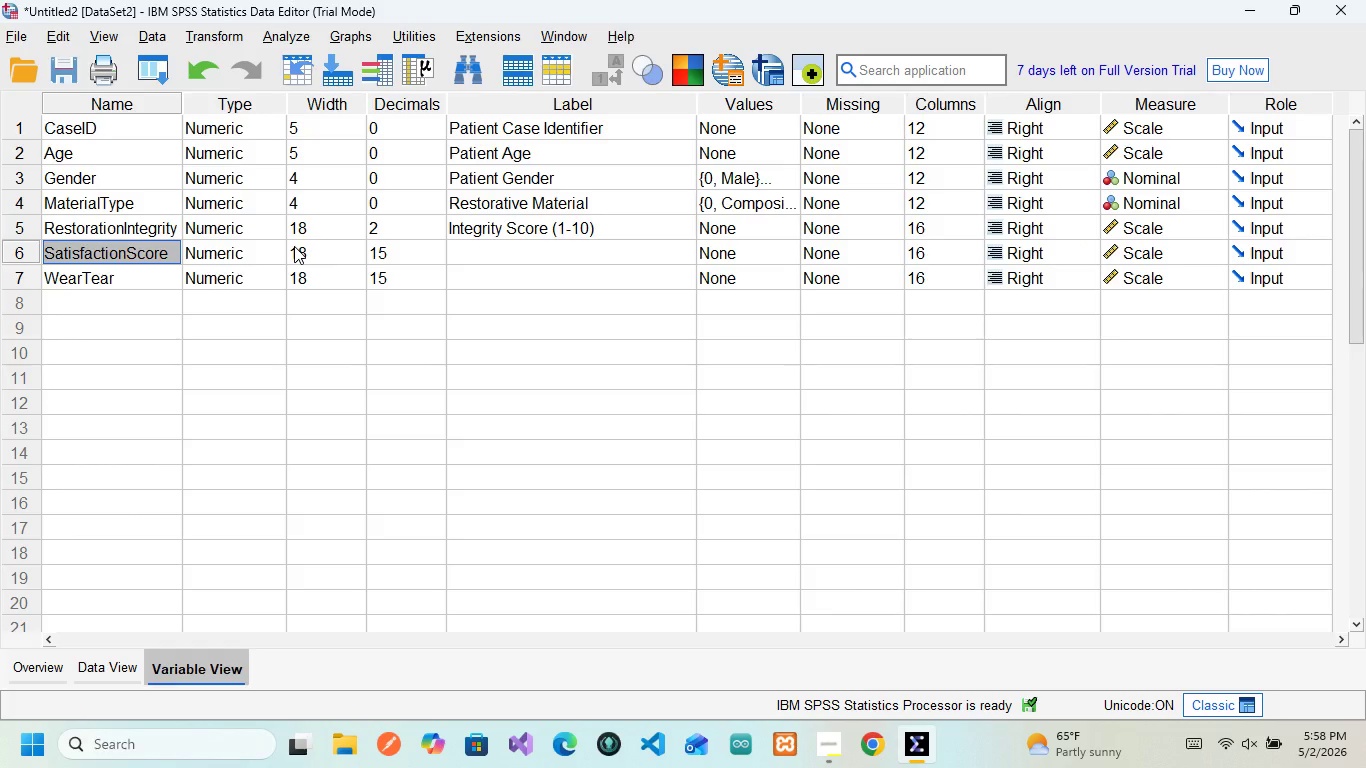 
wait(7.95)
 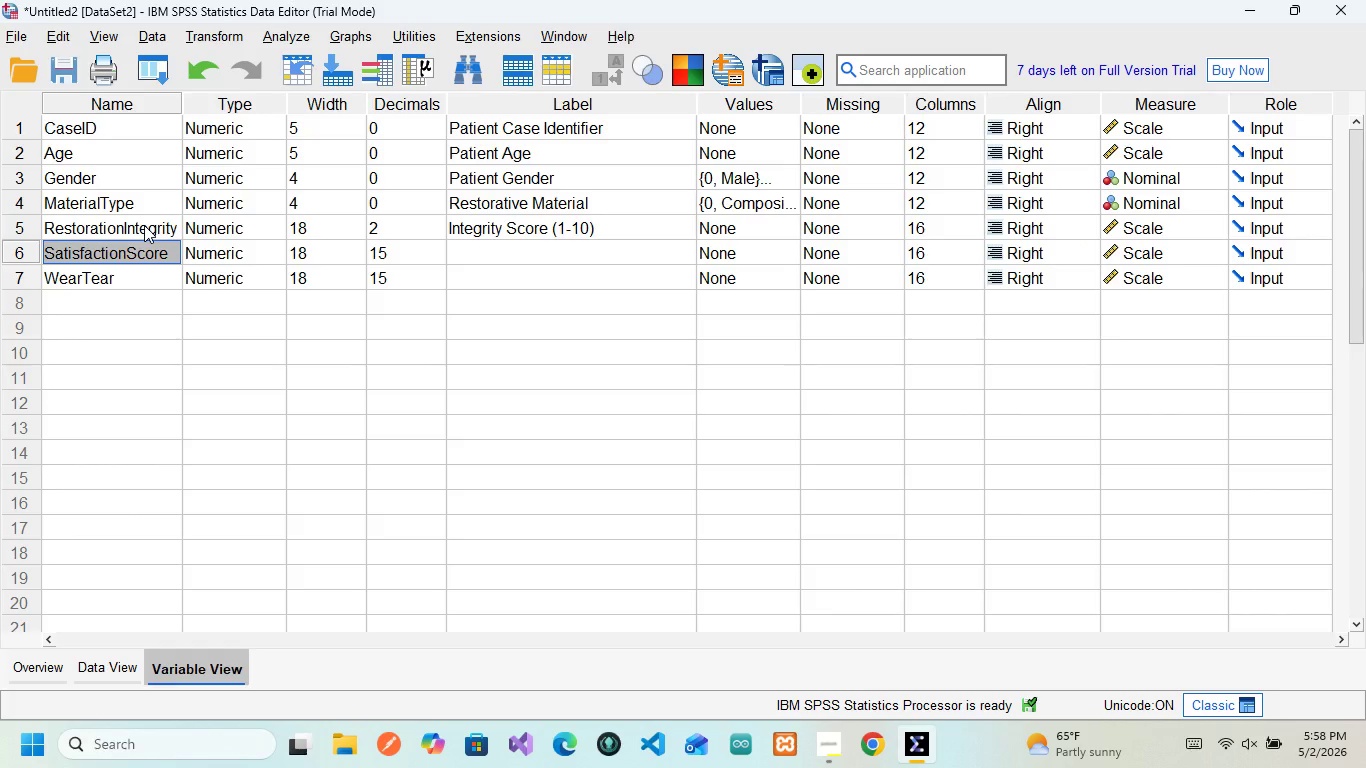 
left_click([404, 253])
 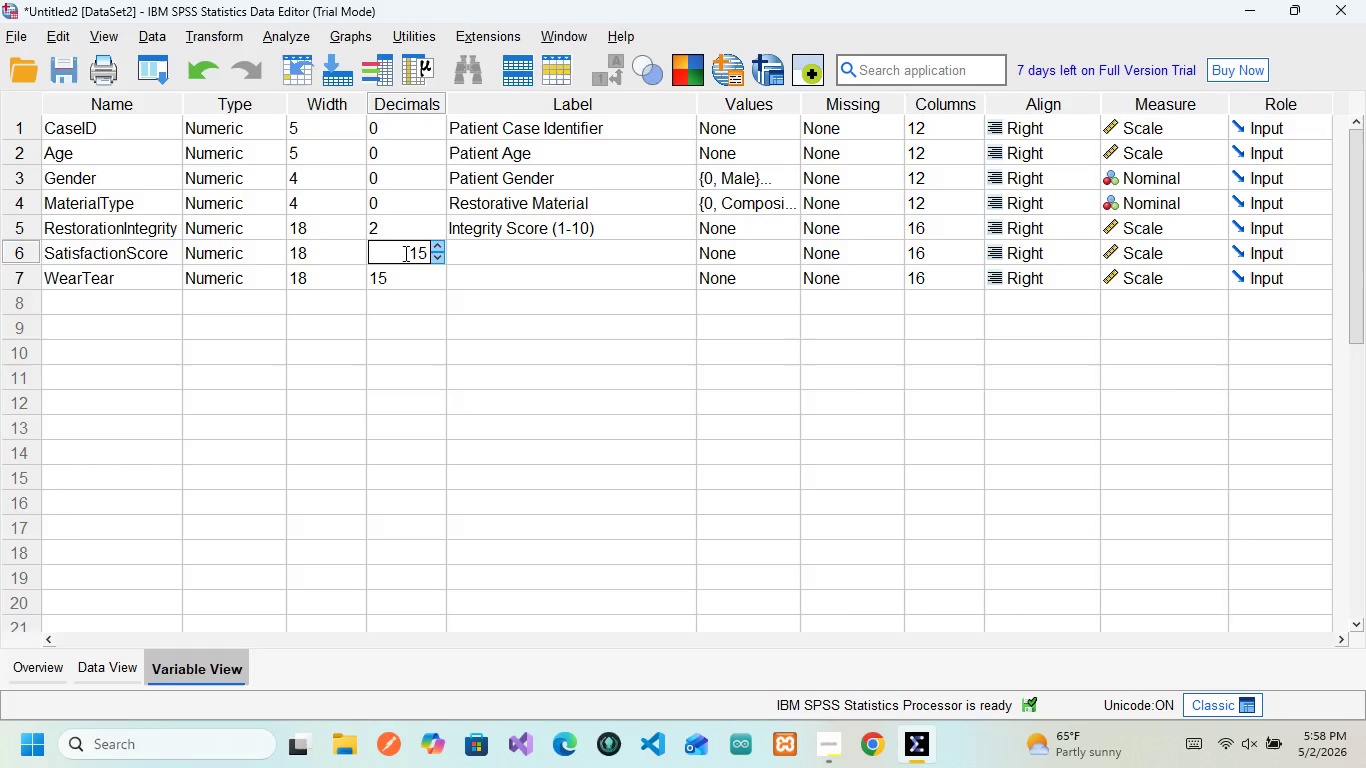 
key(ArrowRight)
 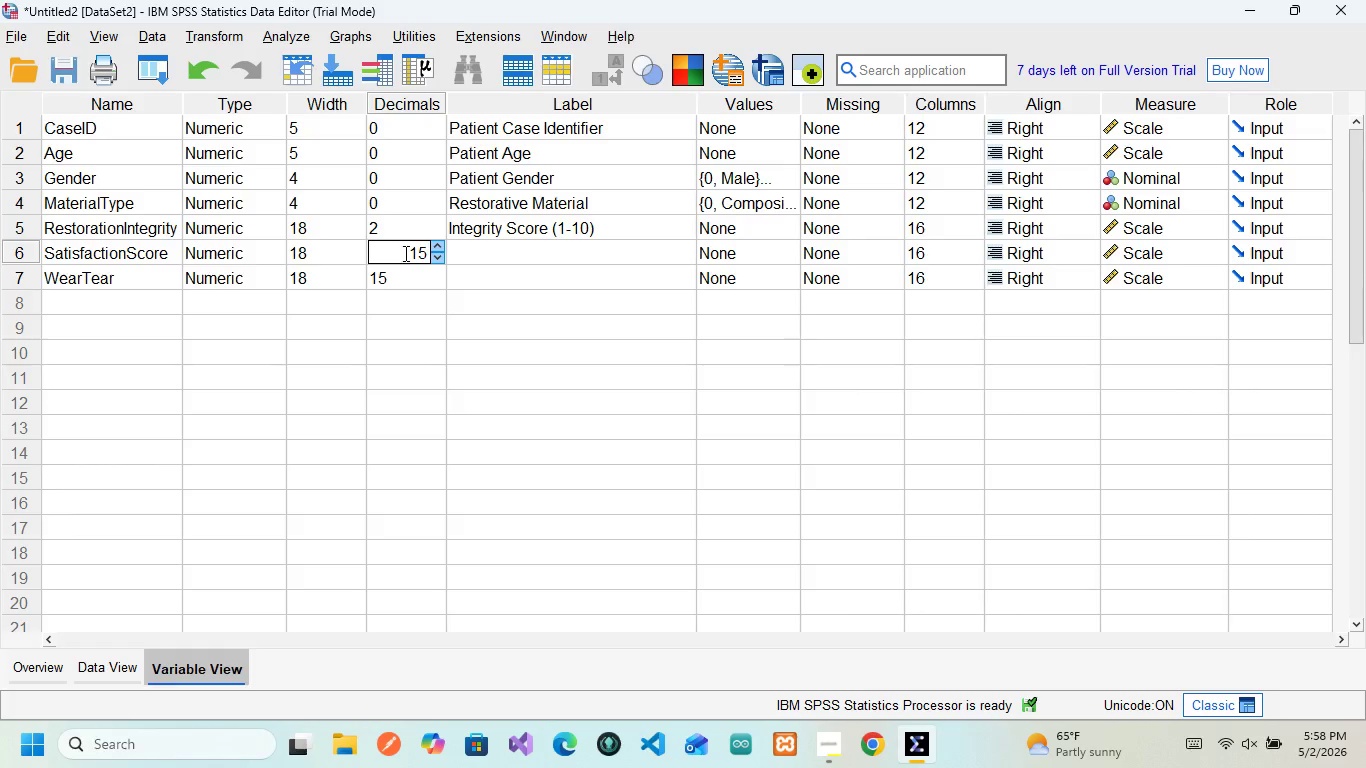 
key(ArrowRight)
 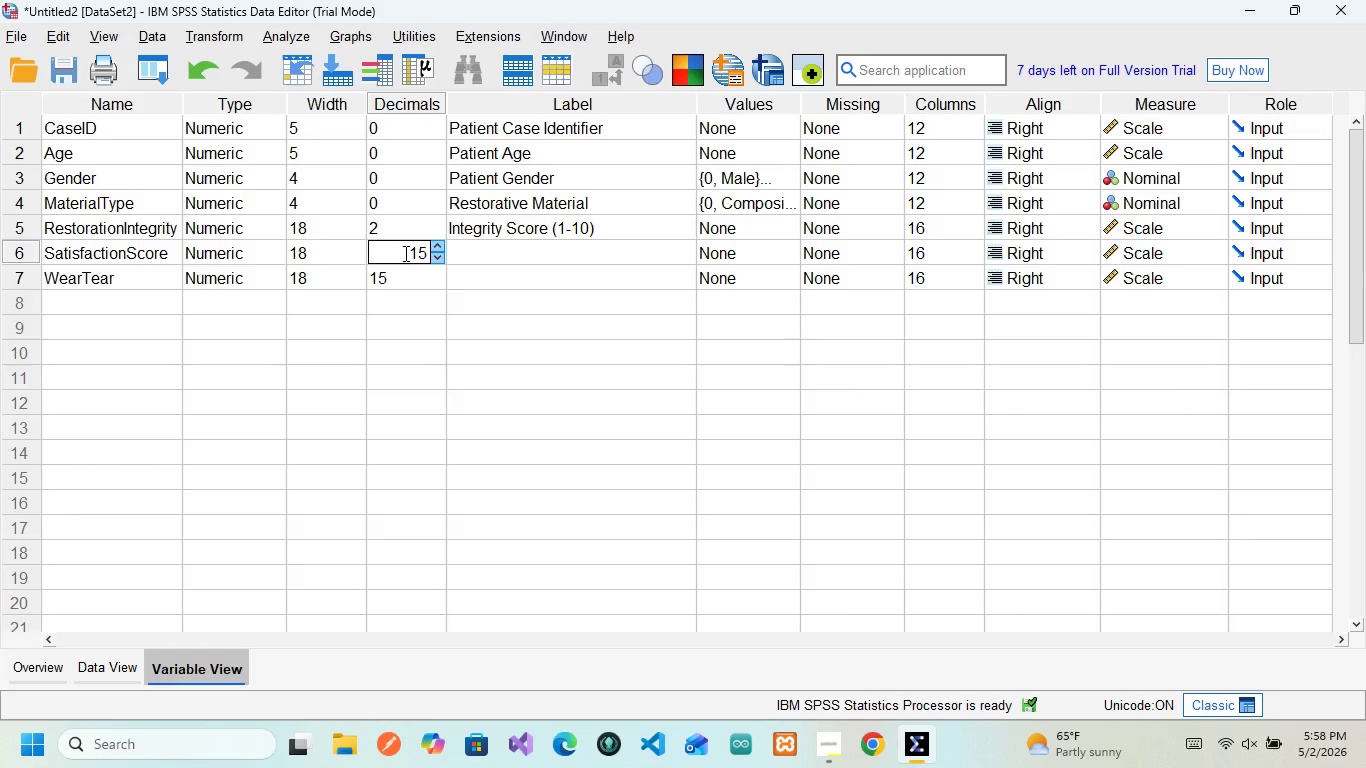 
key(Backspace)
 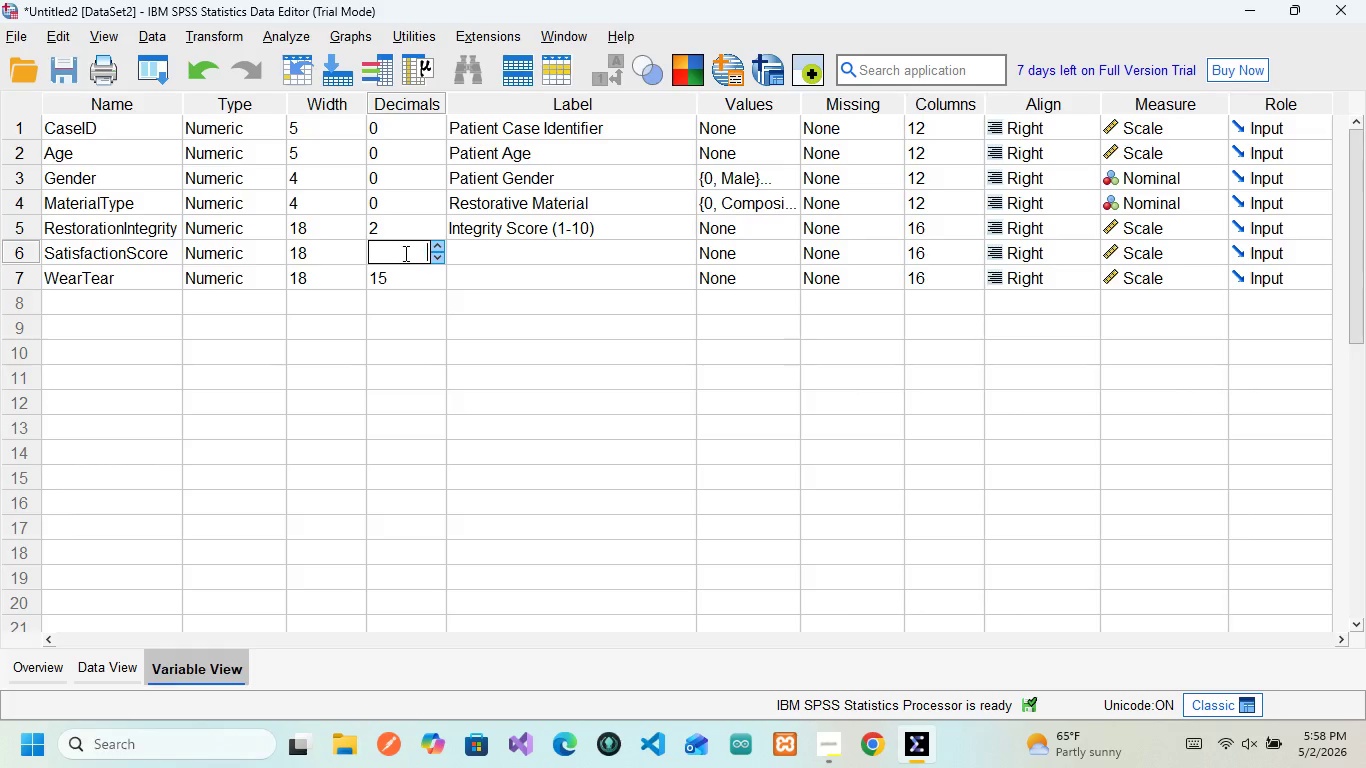 
key(Backspace)
 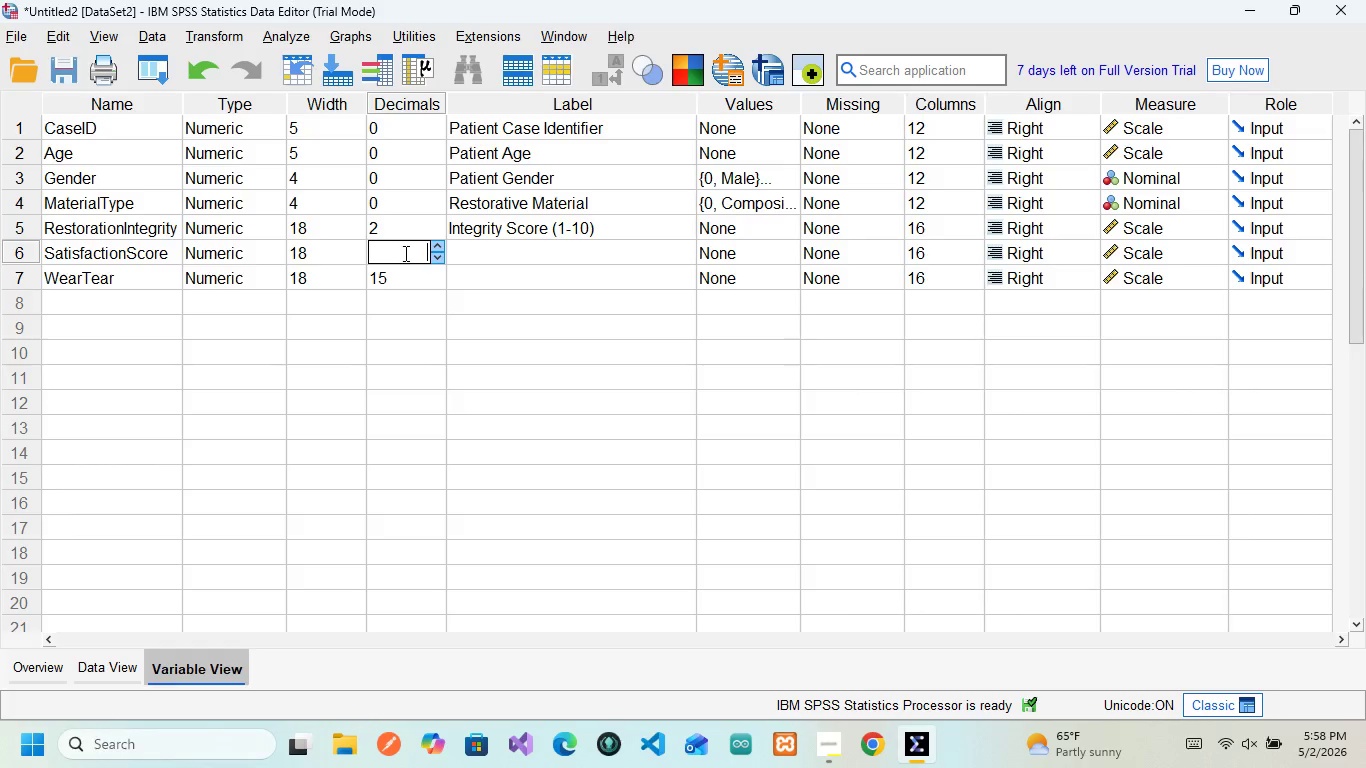 
key(2)
 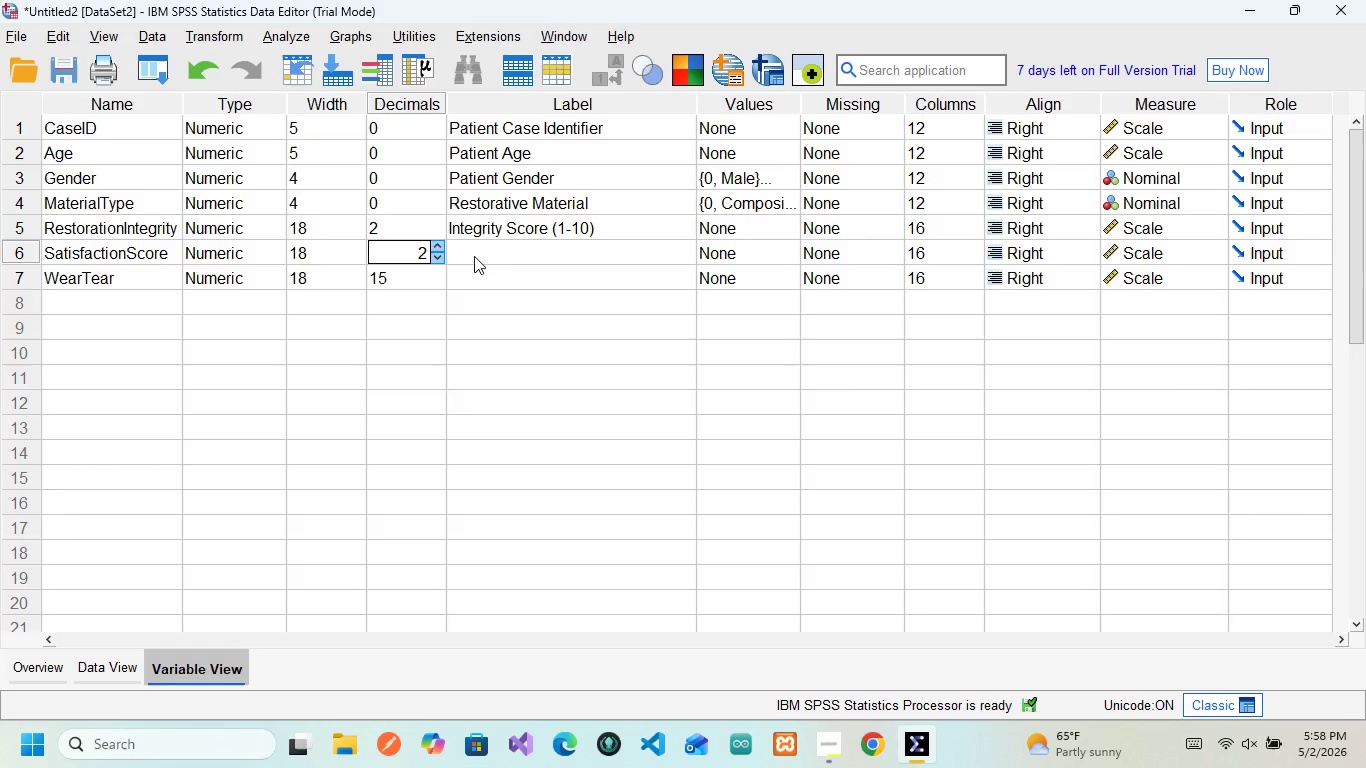 
left_click([474, 256])
 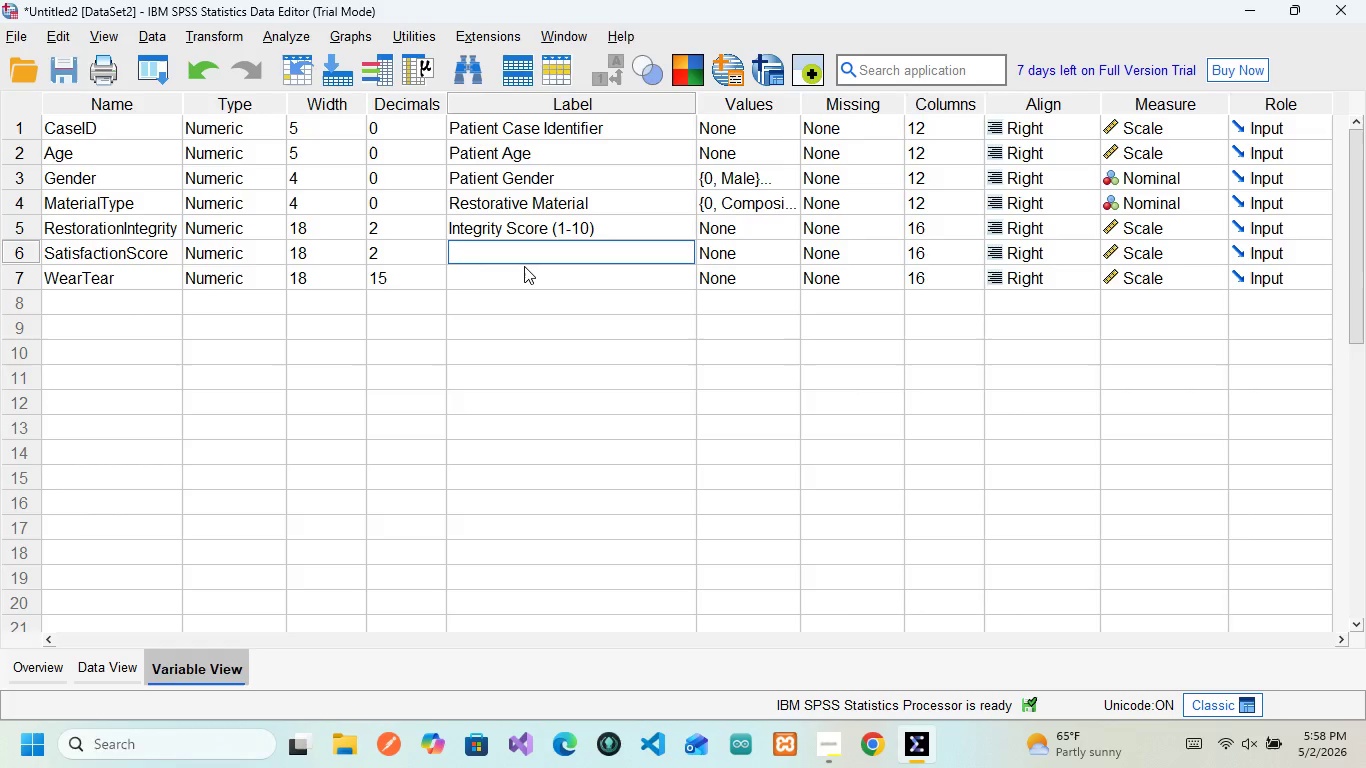 
wait(6.3)
 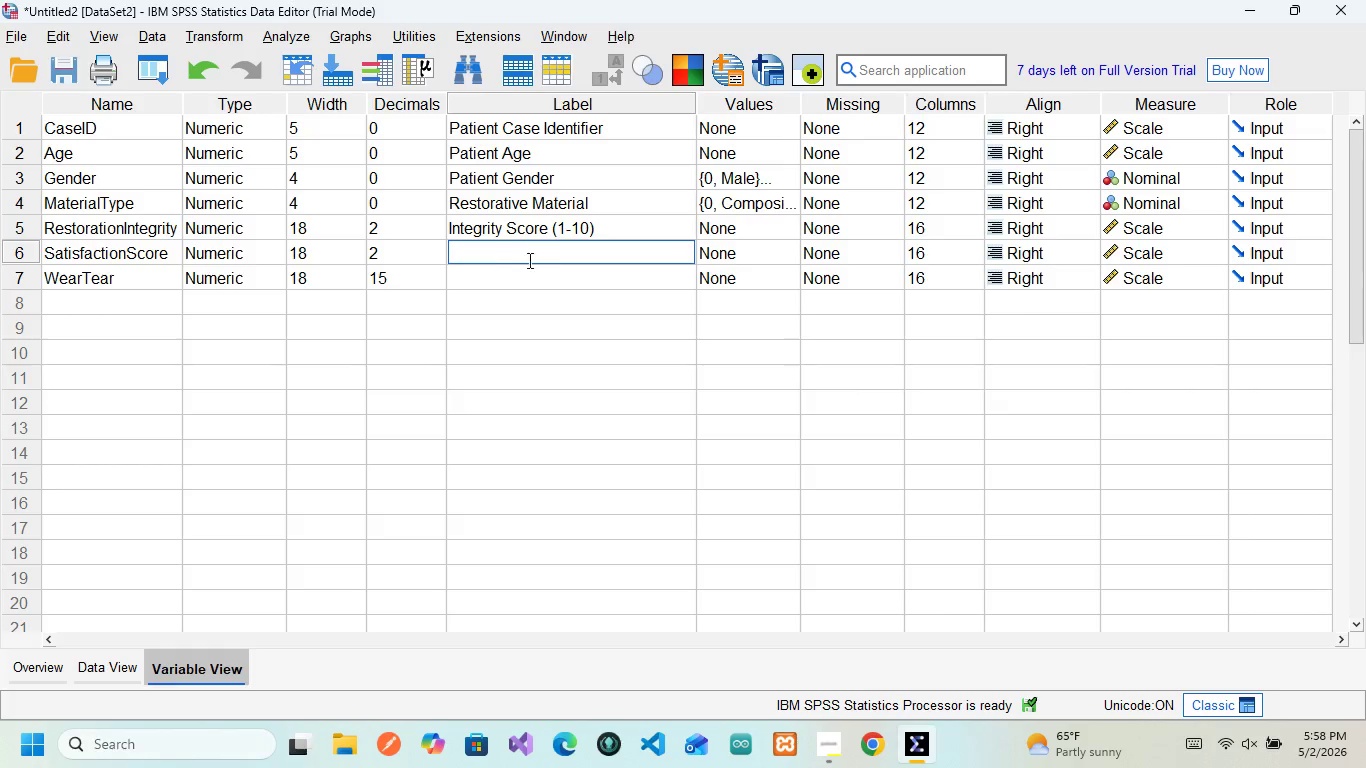 
type(Satisfaction Rating)
 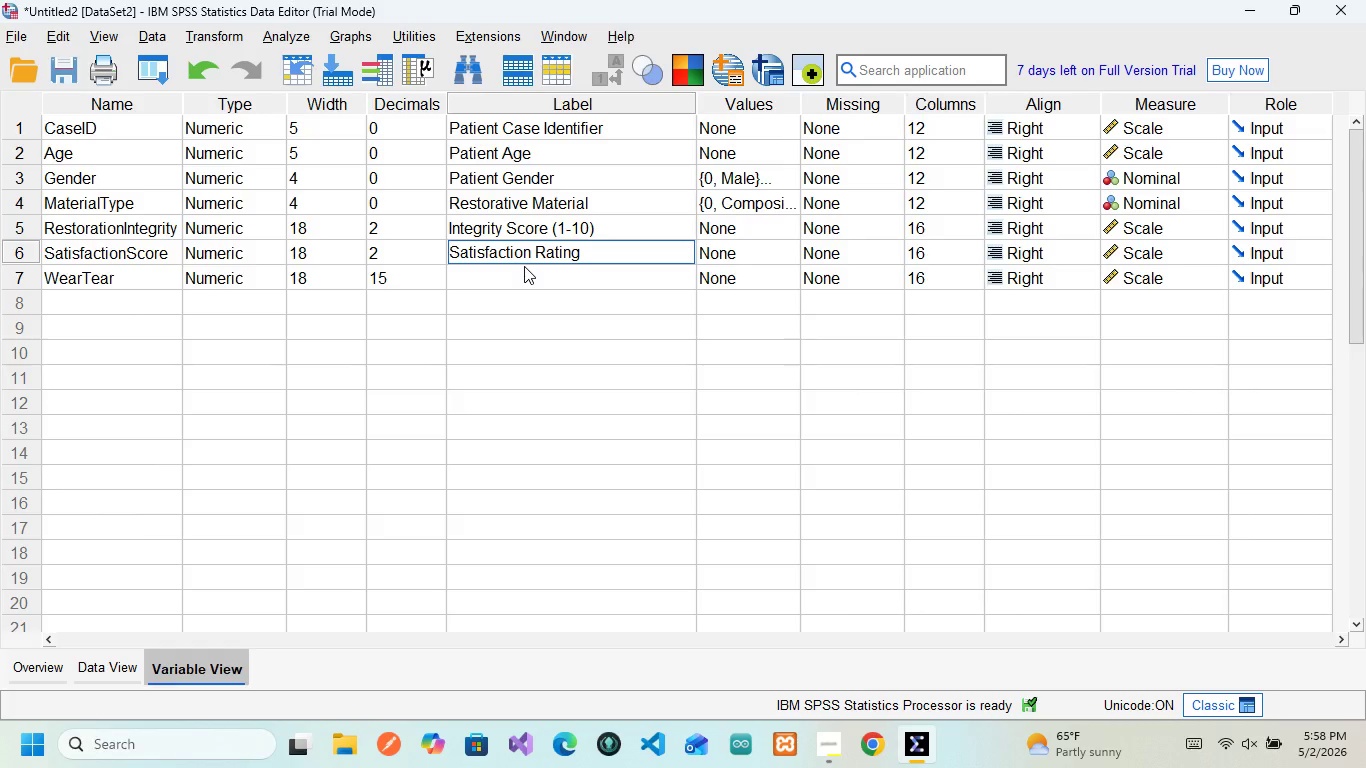 
type( ())
 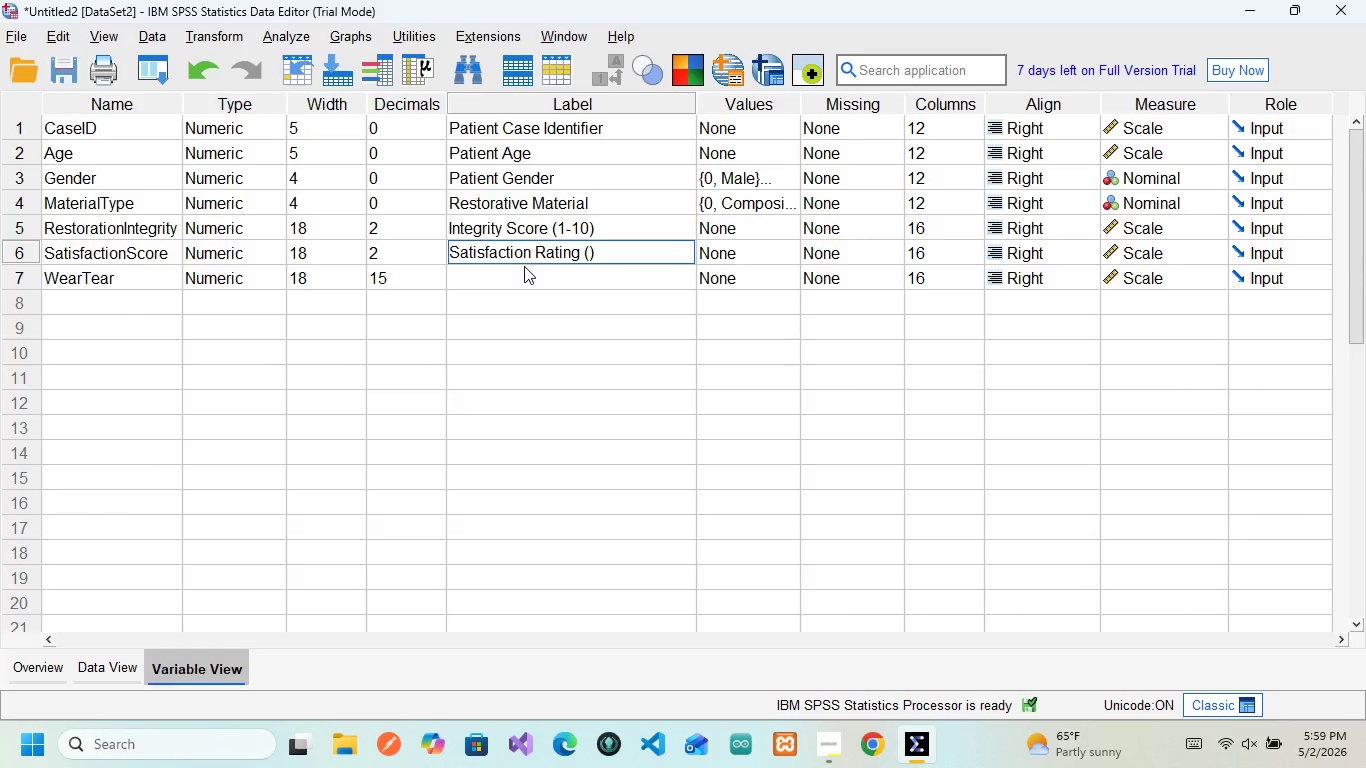 
key(ArrowLeft)
 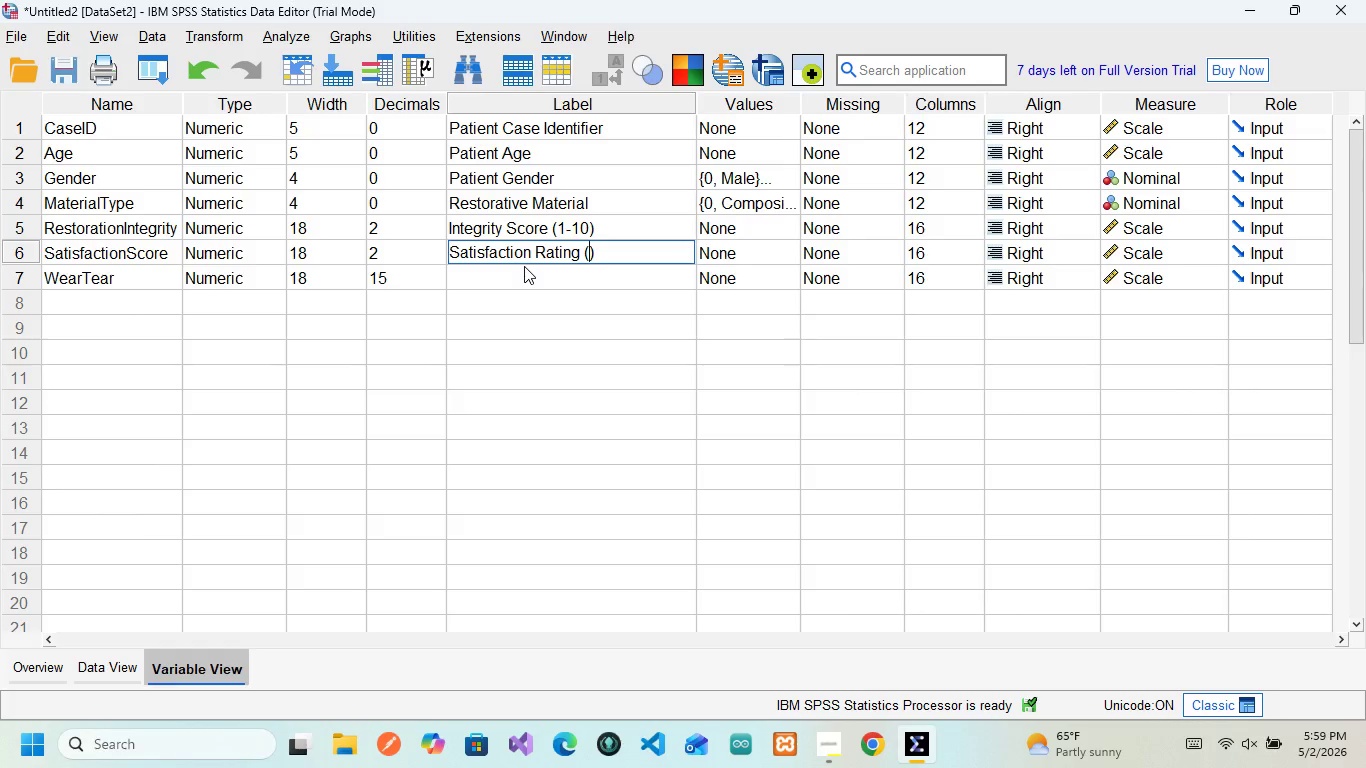 
type(1-10)
 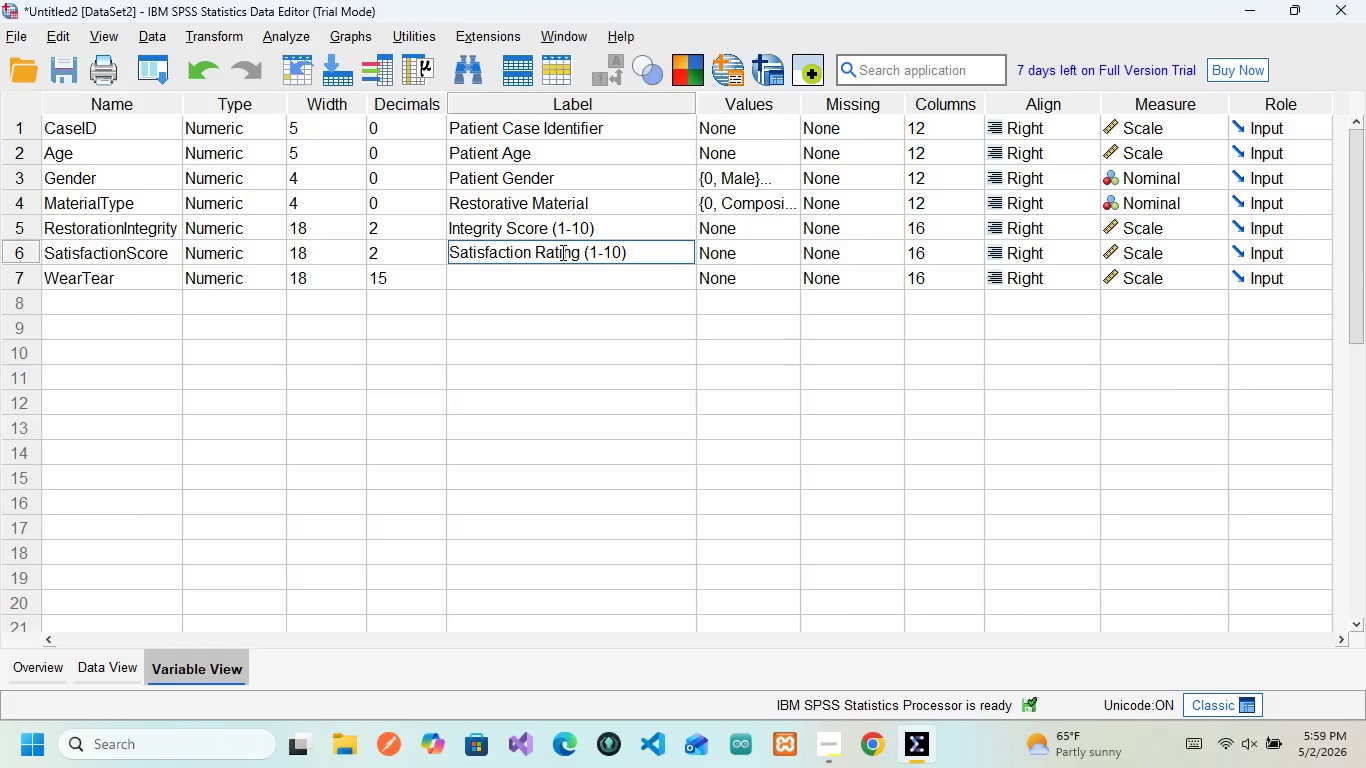 
wait(17.75)
 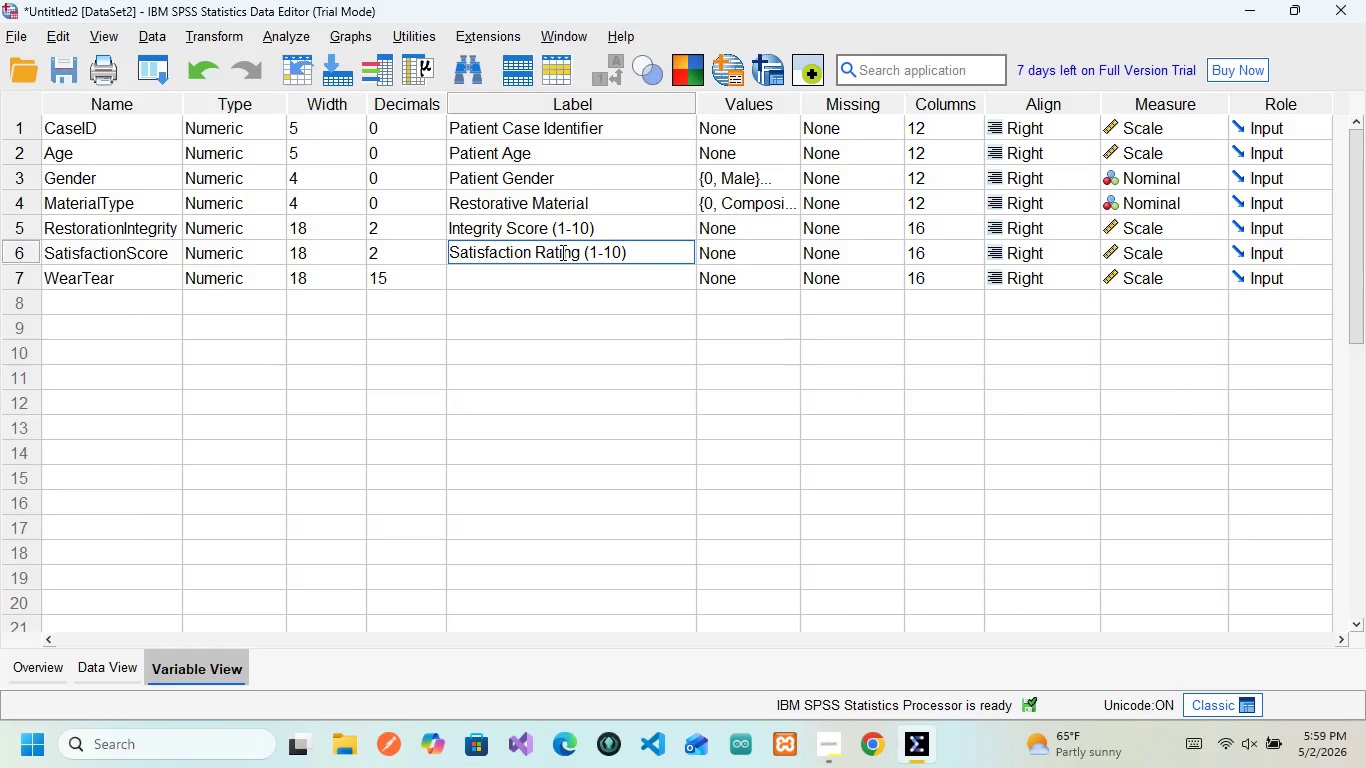 
left_click([123, 281])
 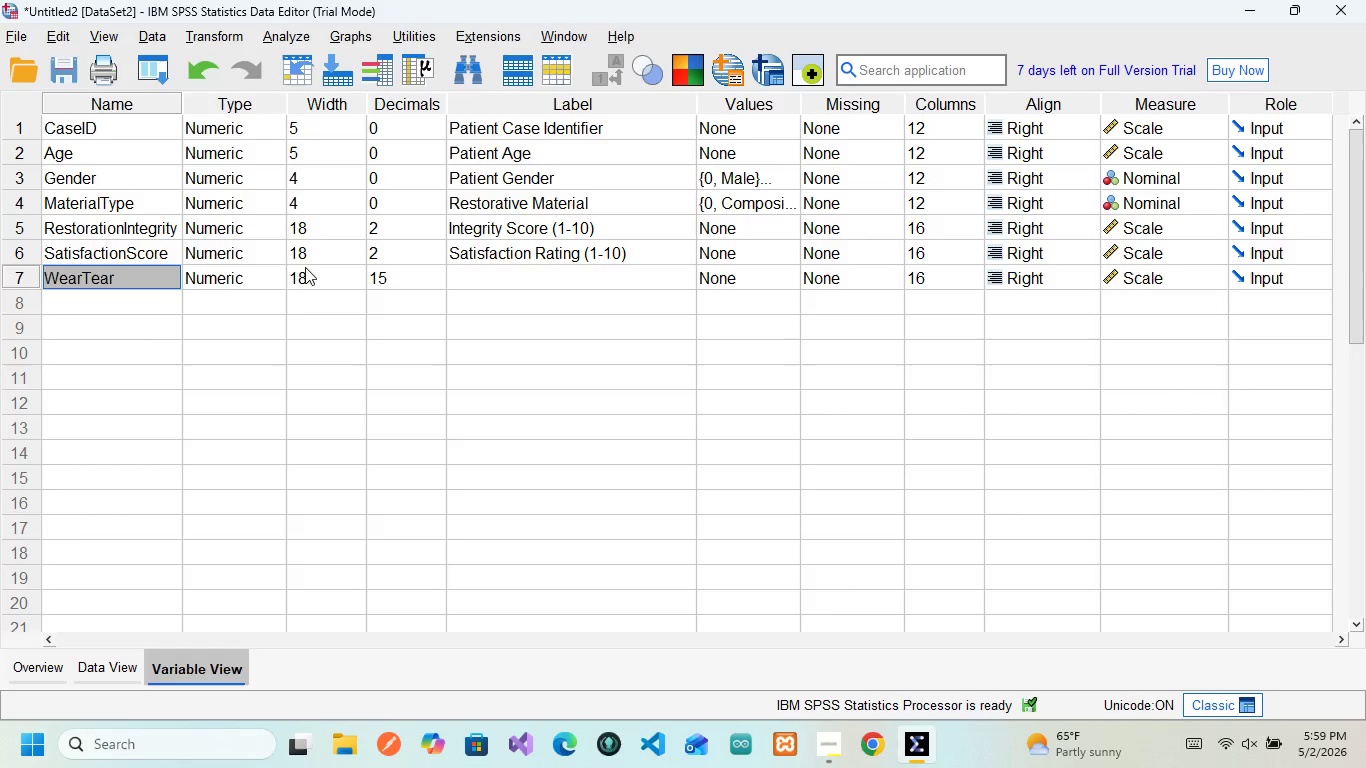 
wait(6.05)
 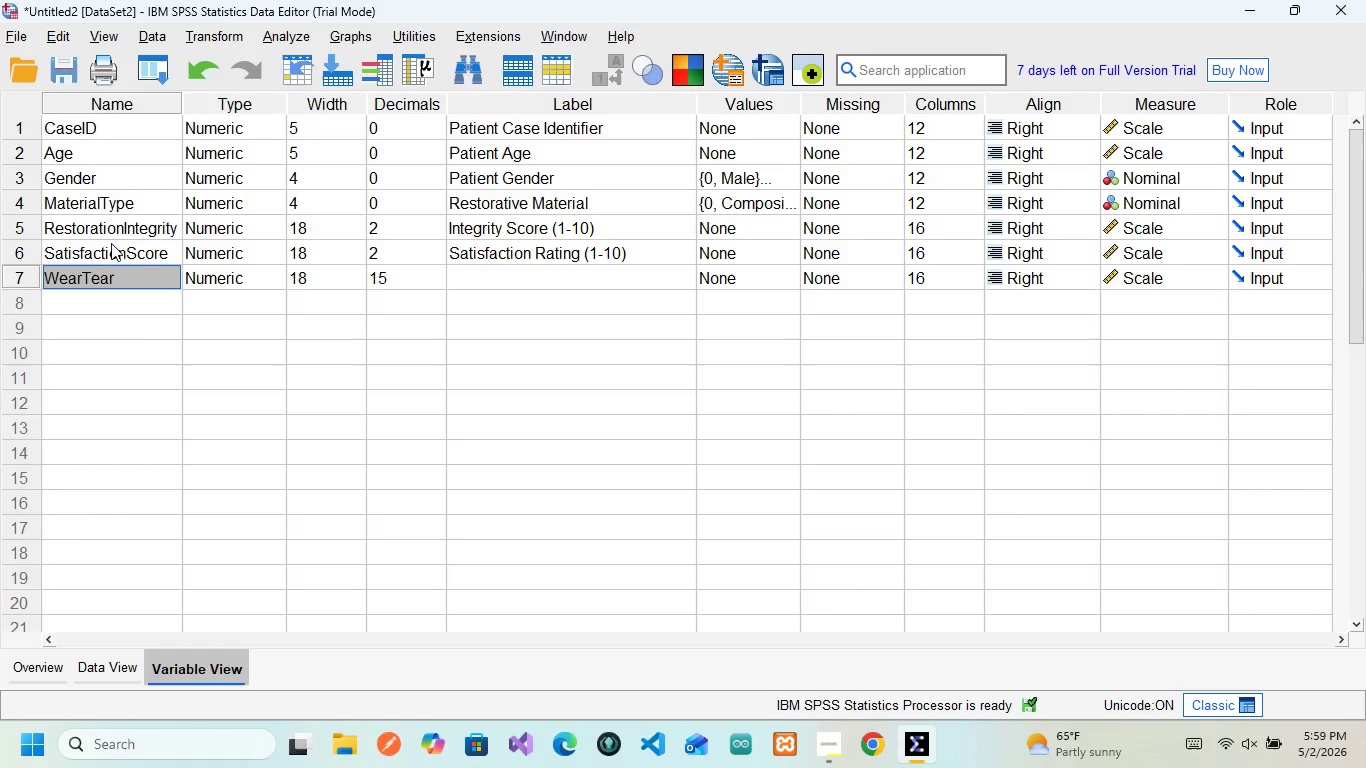 
left_click([315, 278])
 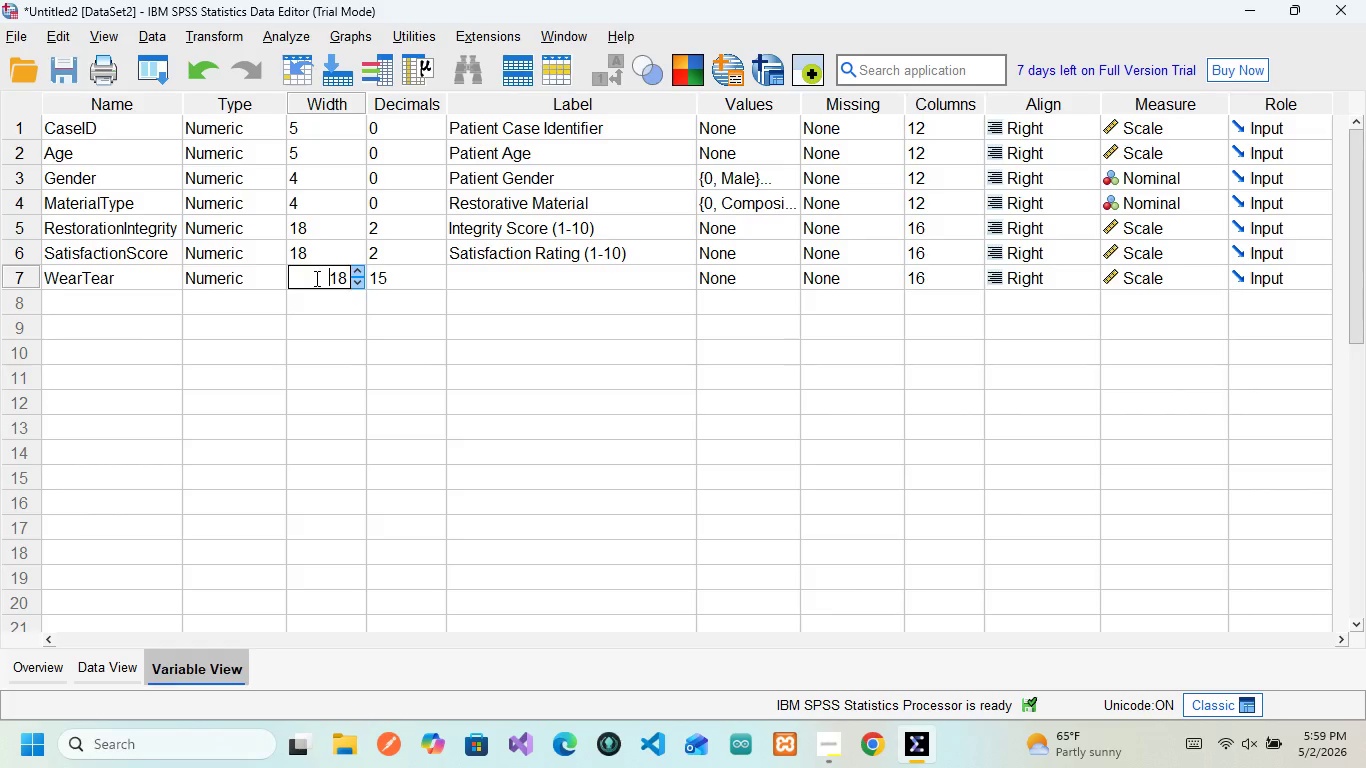 
key(ArrowRight)
 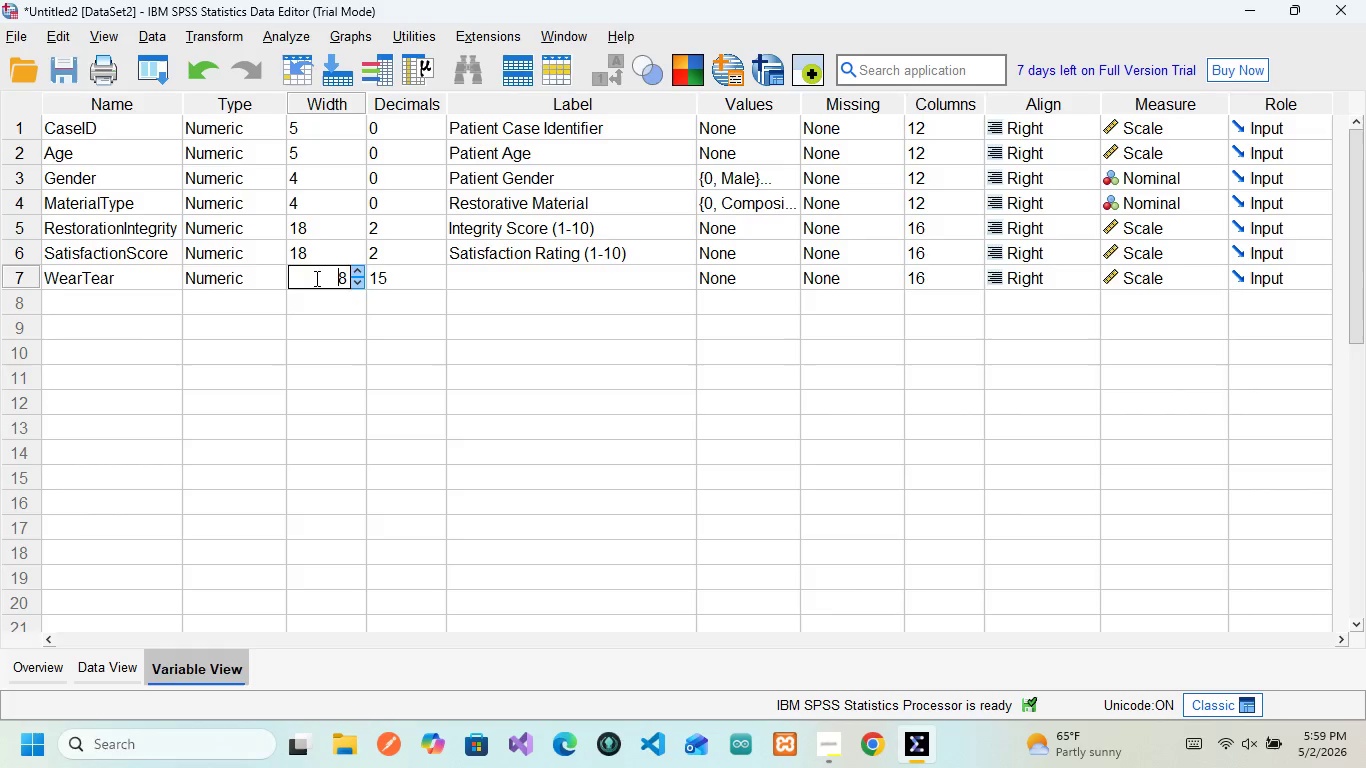 
key(Backspace)
 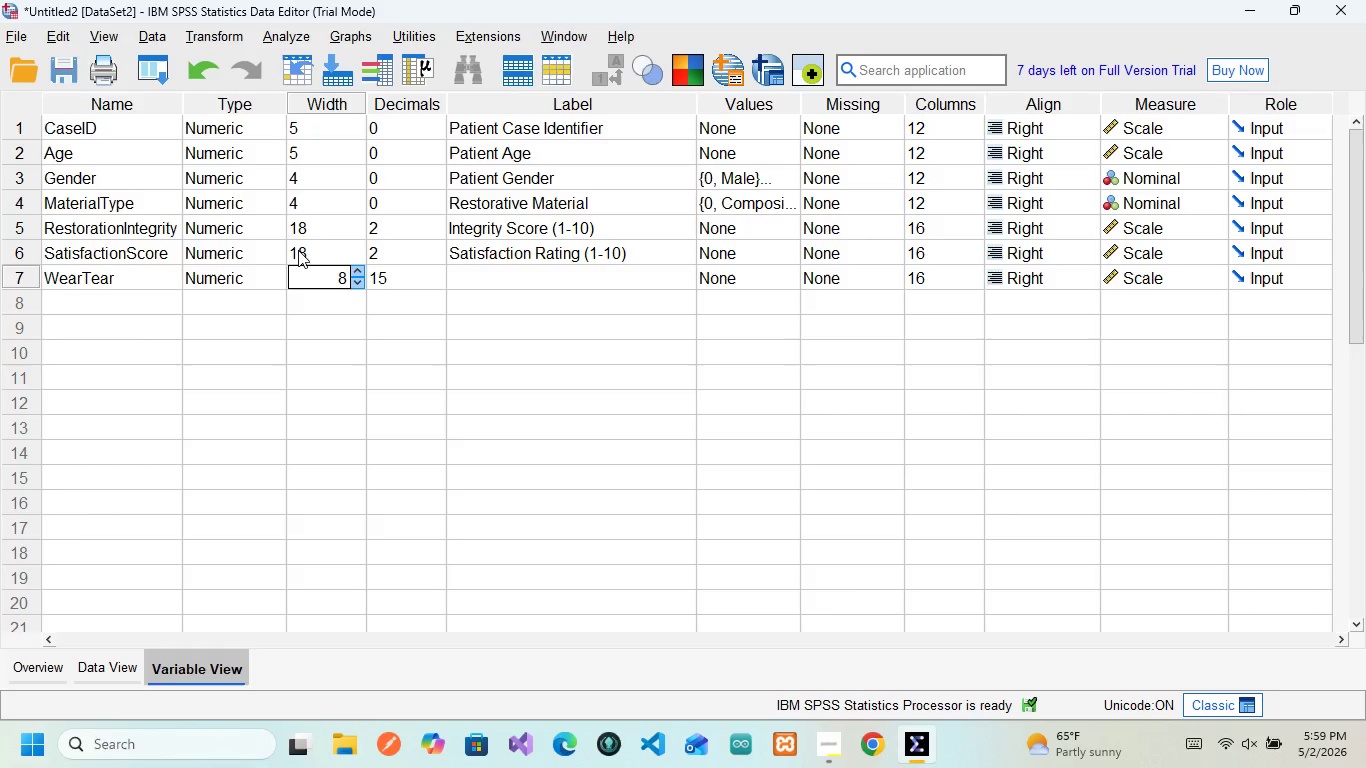 
left_click([298, 250])
 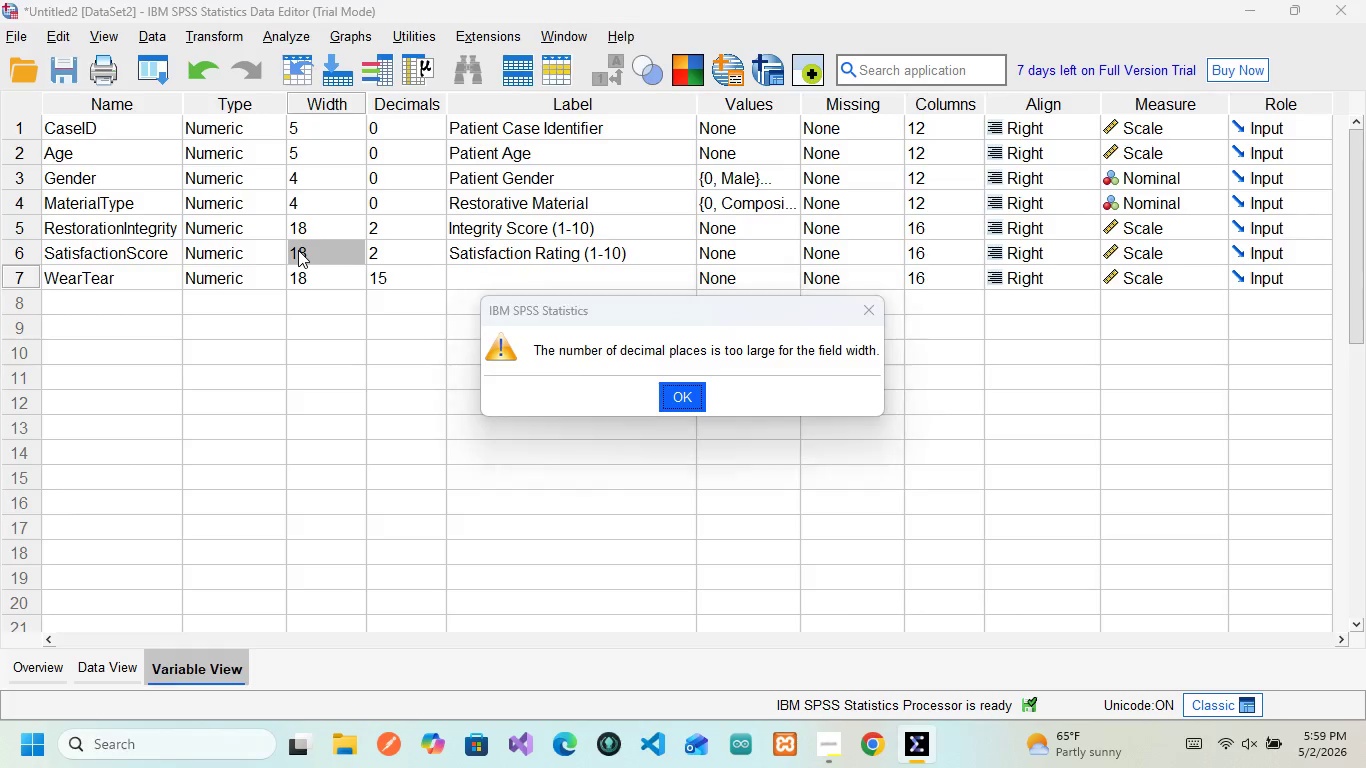 
left_click([298, 250])
 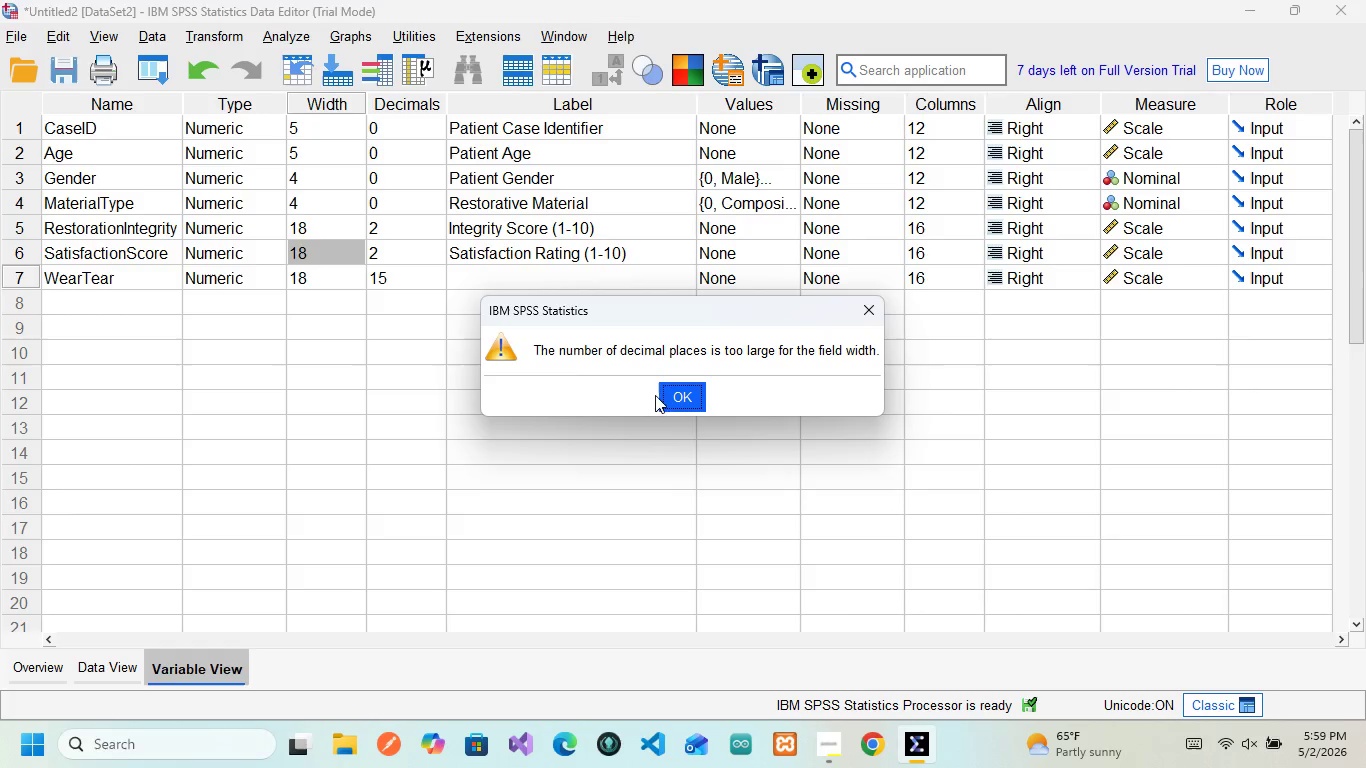 
left_click([668, 397])
 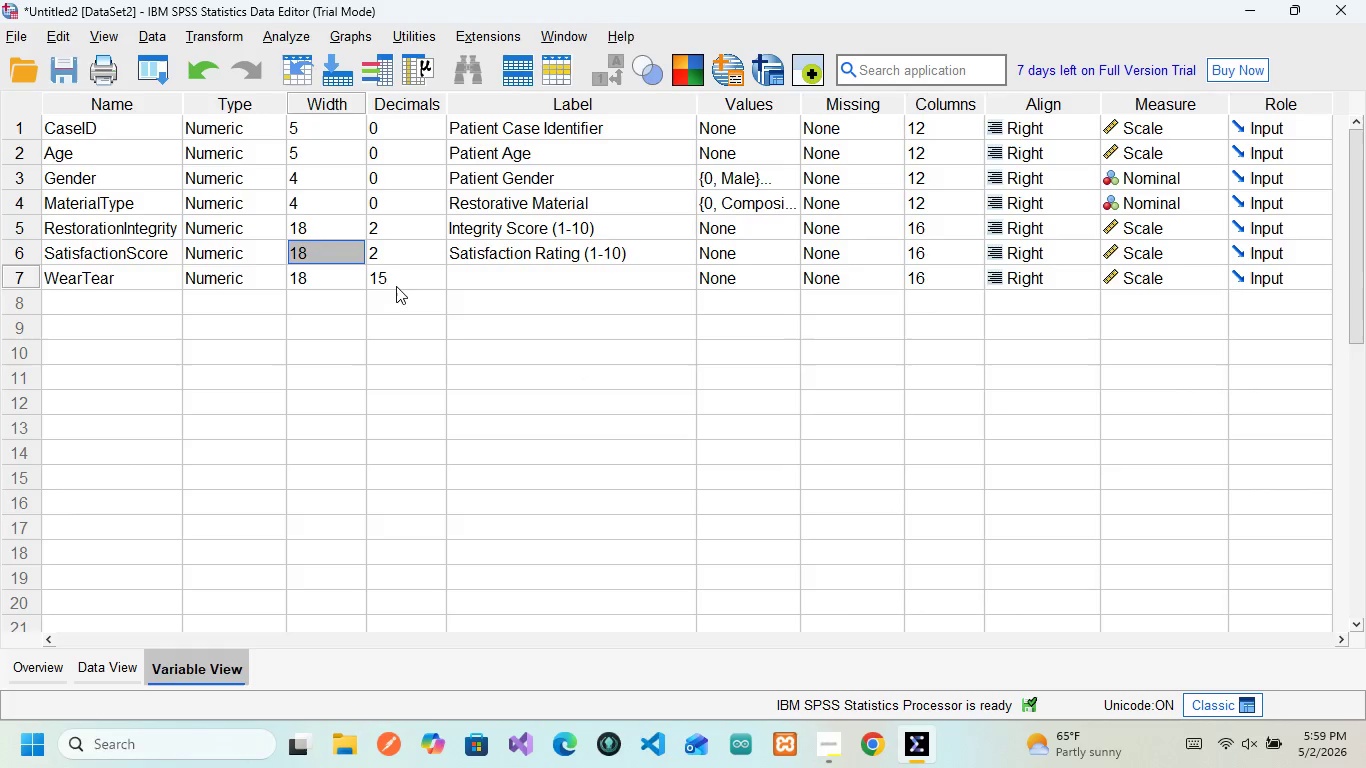 
left_click([396, 282])
 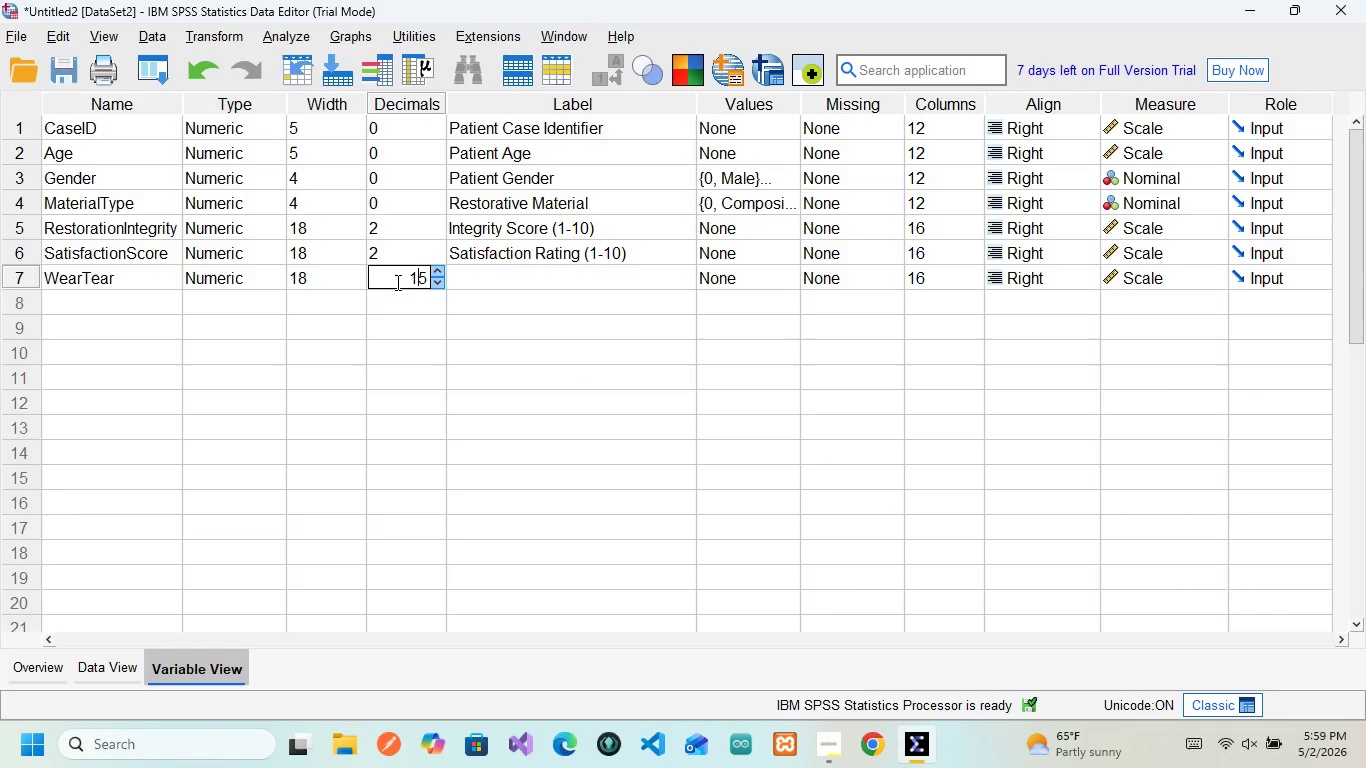 
key(ArrowRight)
 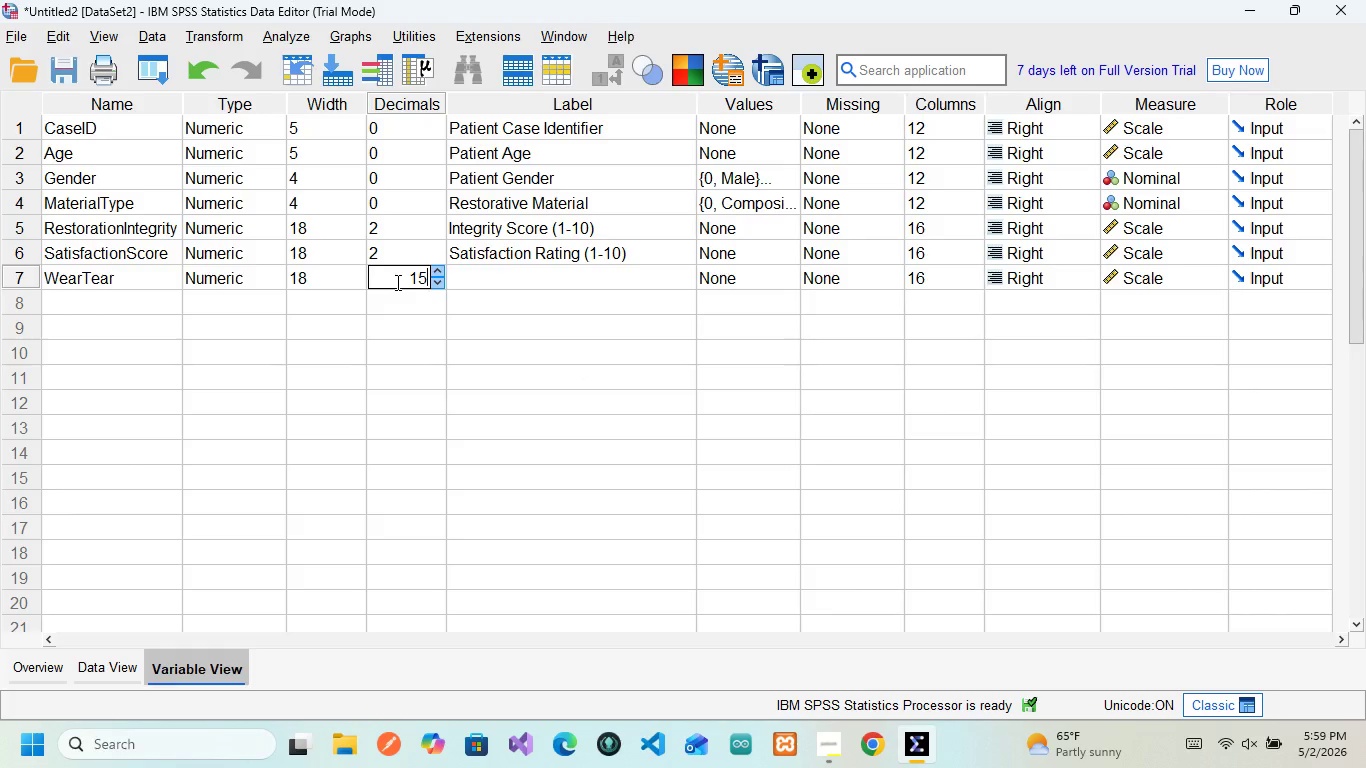 
key(ArrowRight)
 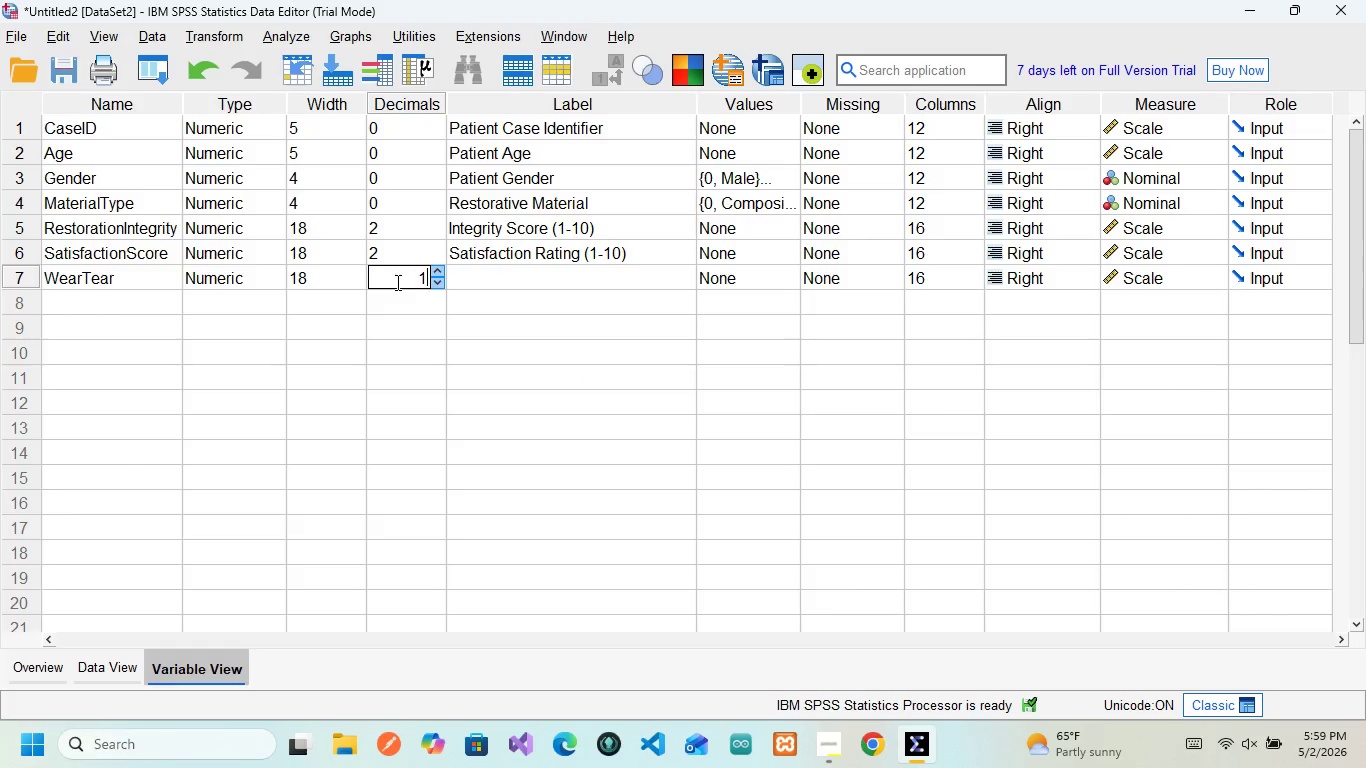 
key(Backspace)
 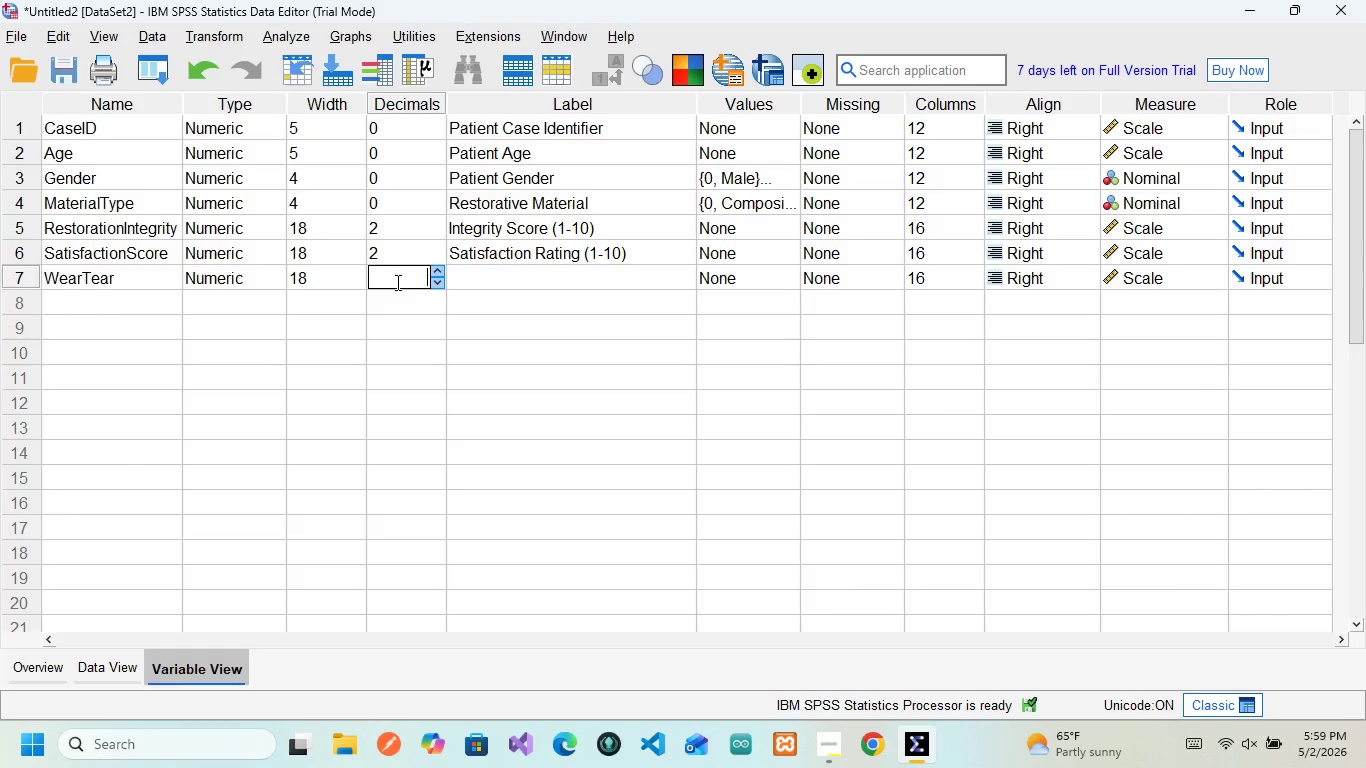 
key(Backspace)
 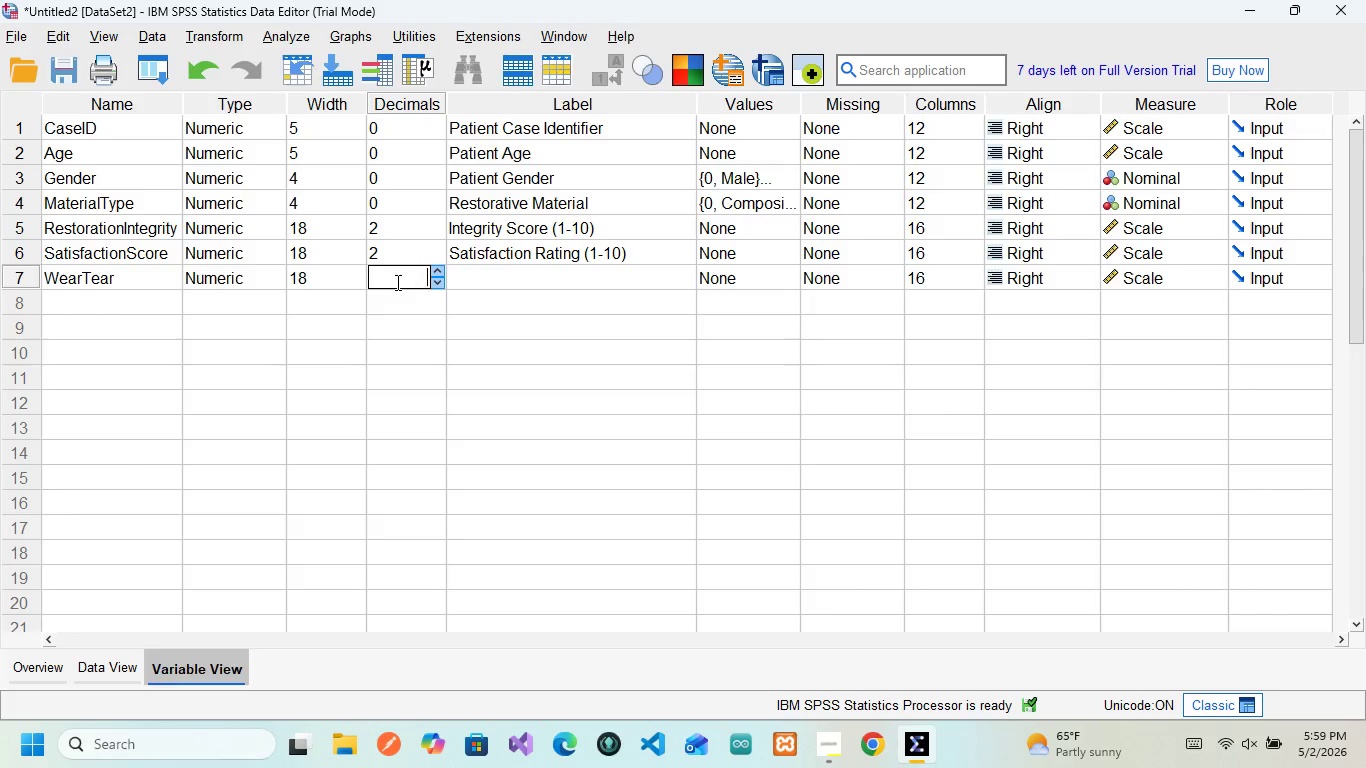 
key(2)
 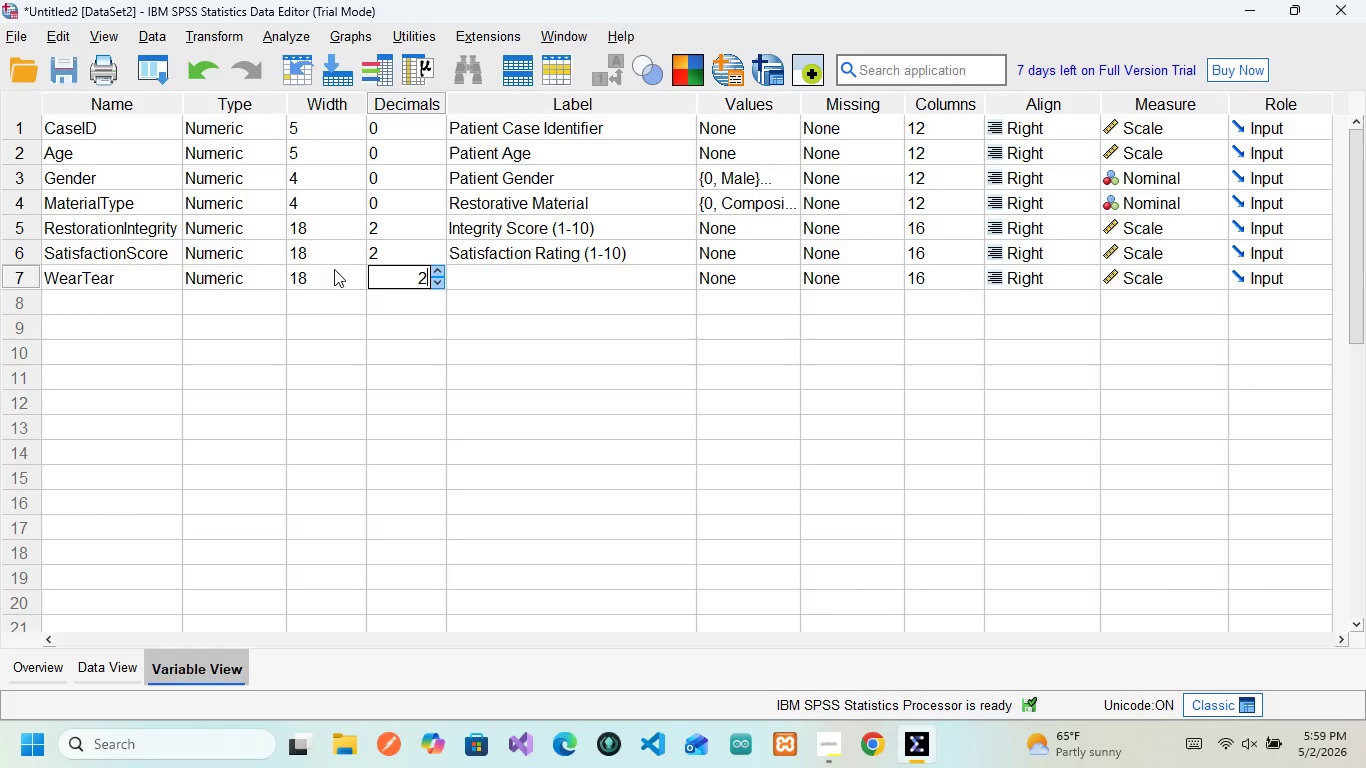 
left_click([314, 284])
 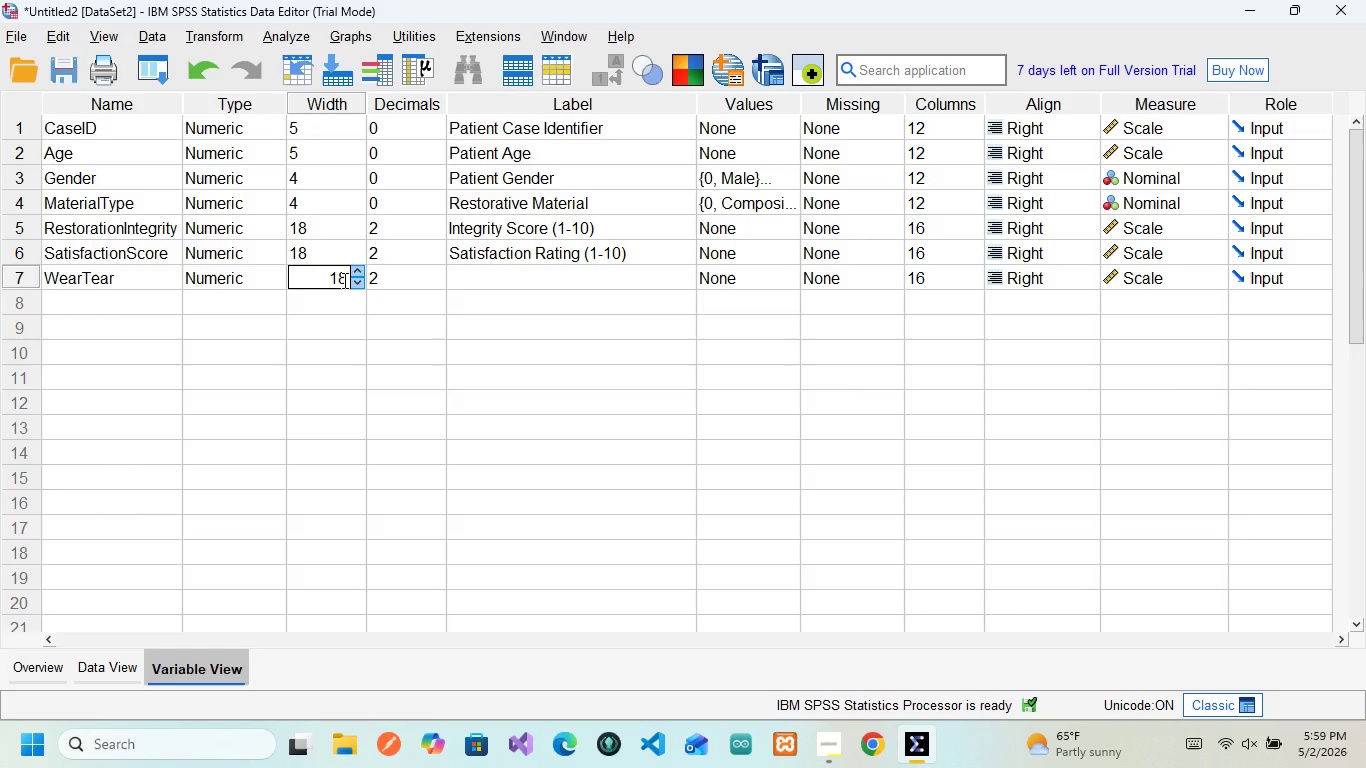 
key(ArrowRight)
 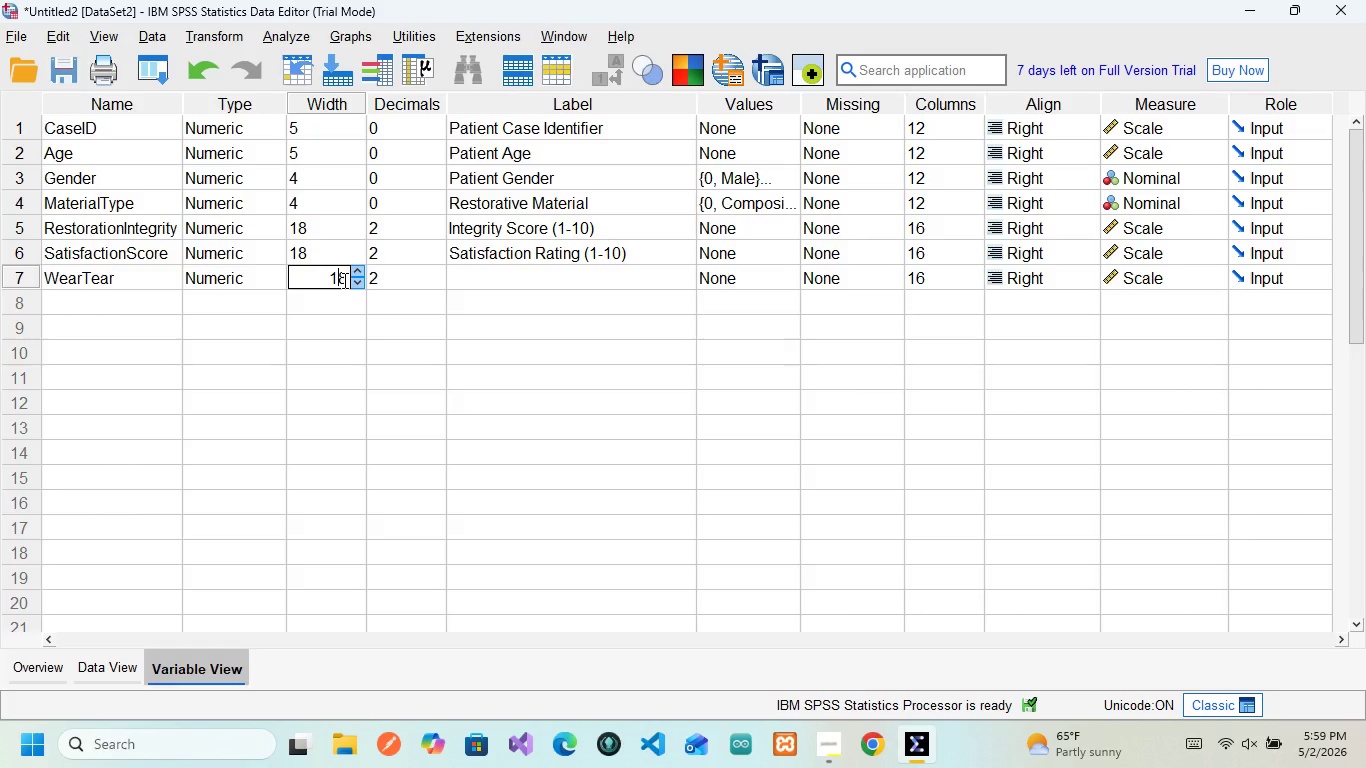 
key(Backspace)
 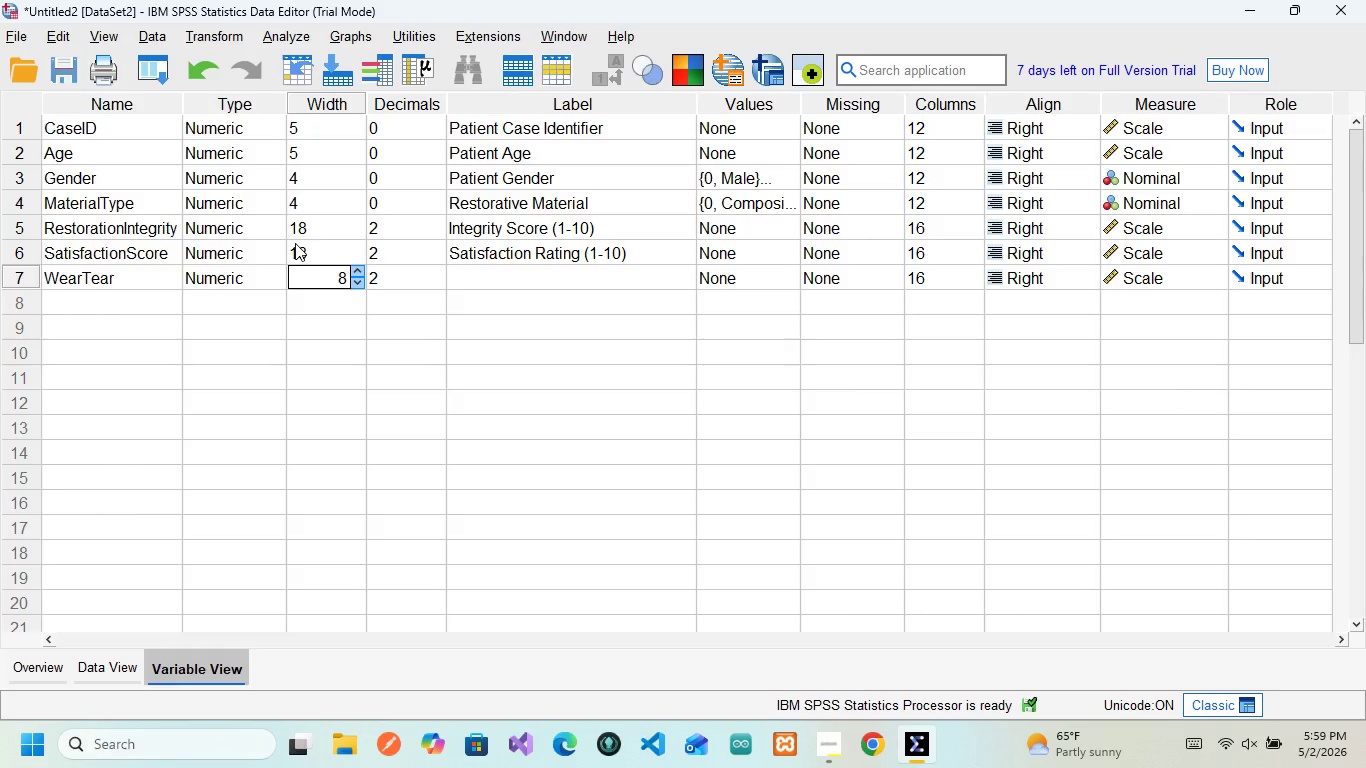 
left_click([295, 243])
 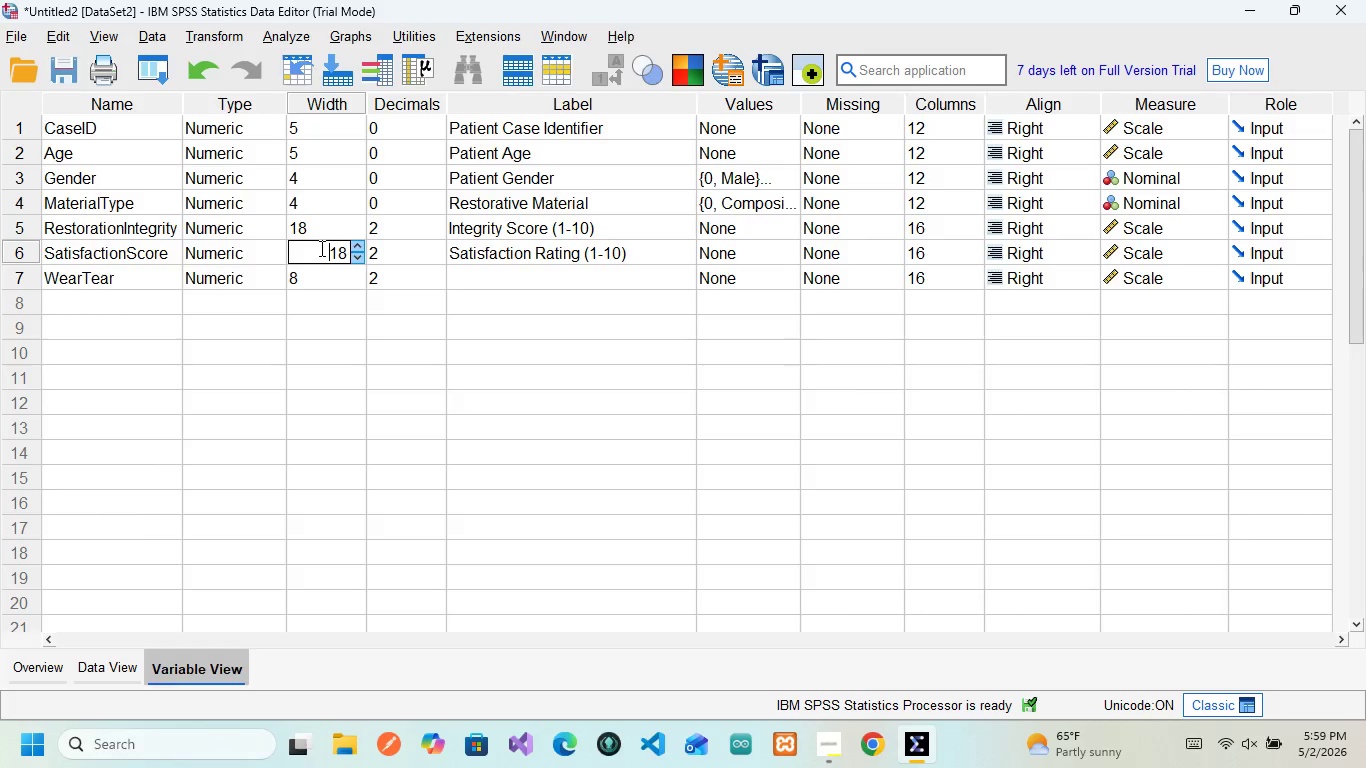 
key(ArrowRight)
 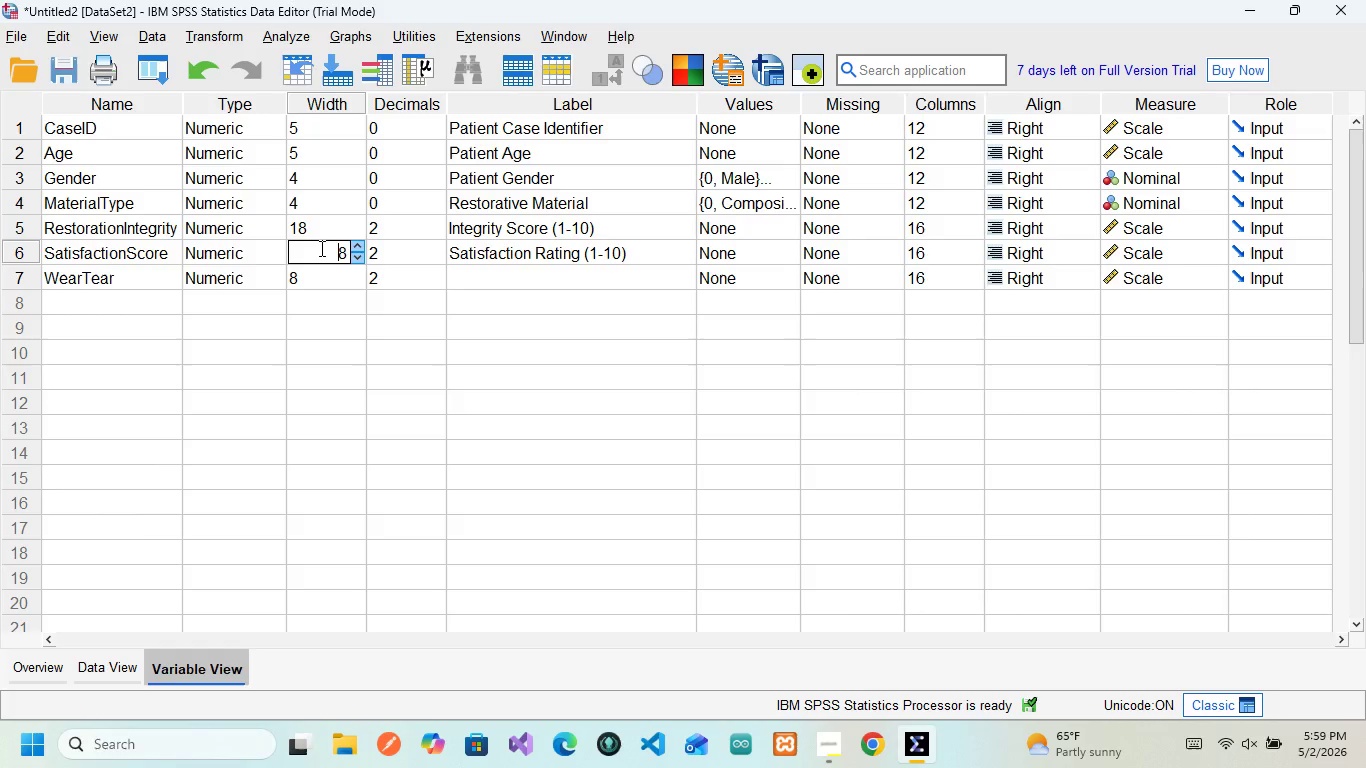 
key(Backspace)
 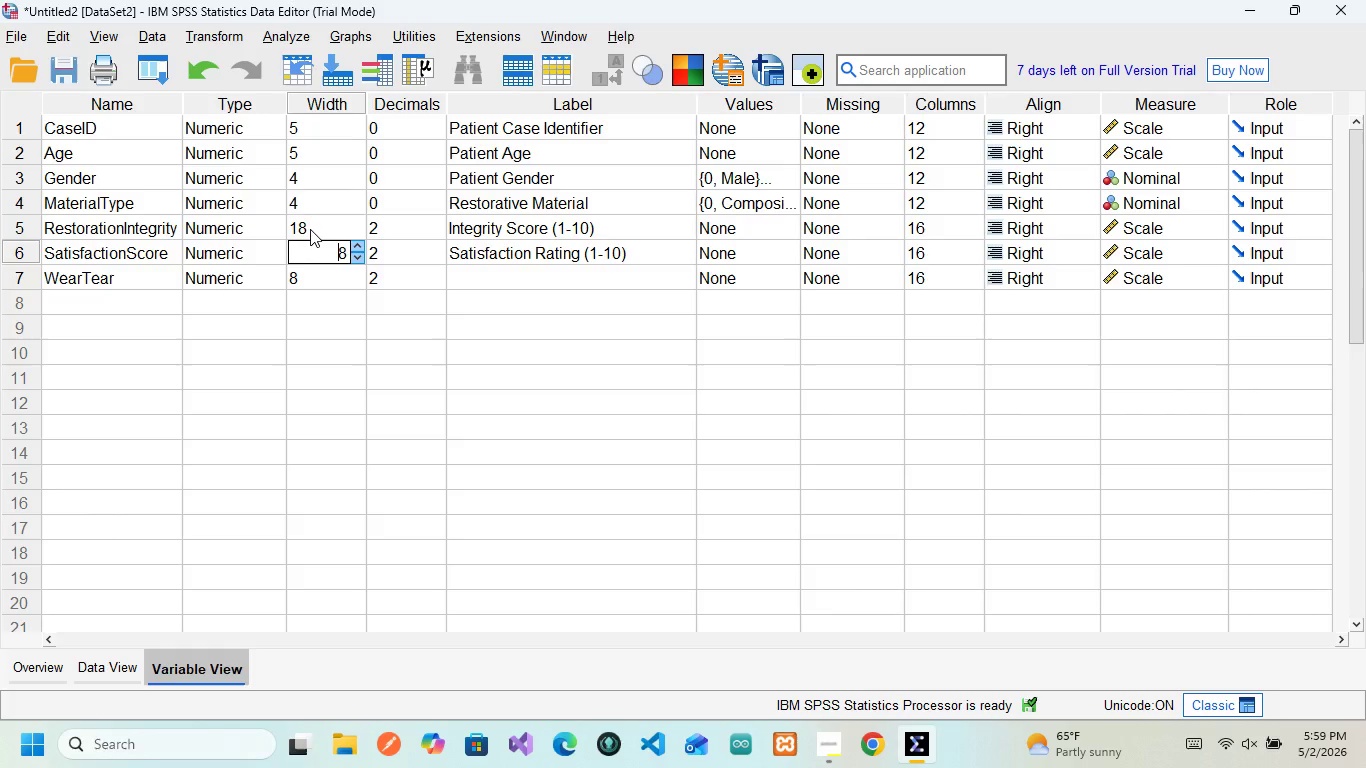 
left_click([310, 229])
 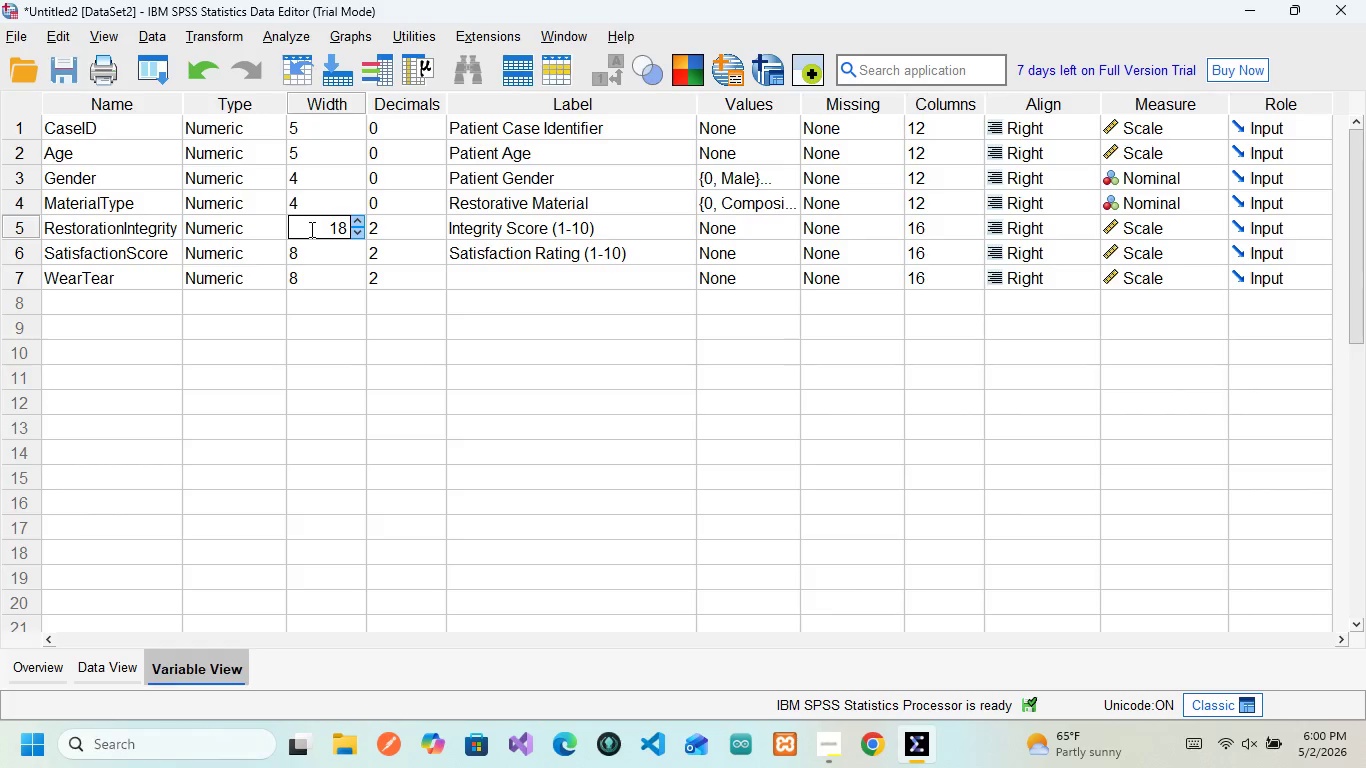 
key(ArrowRight)
 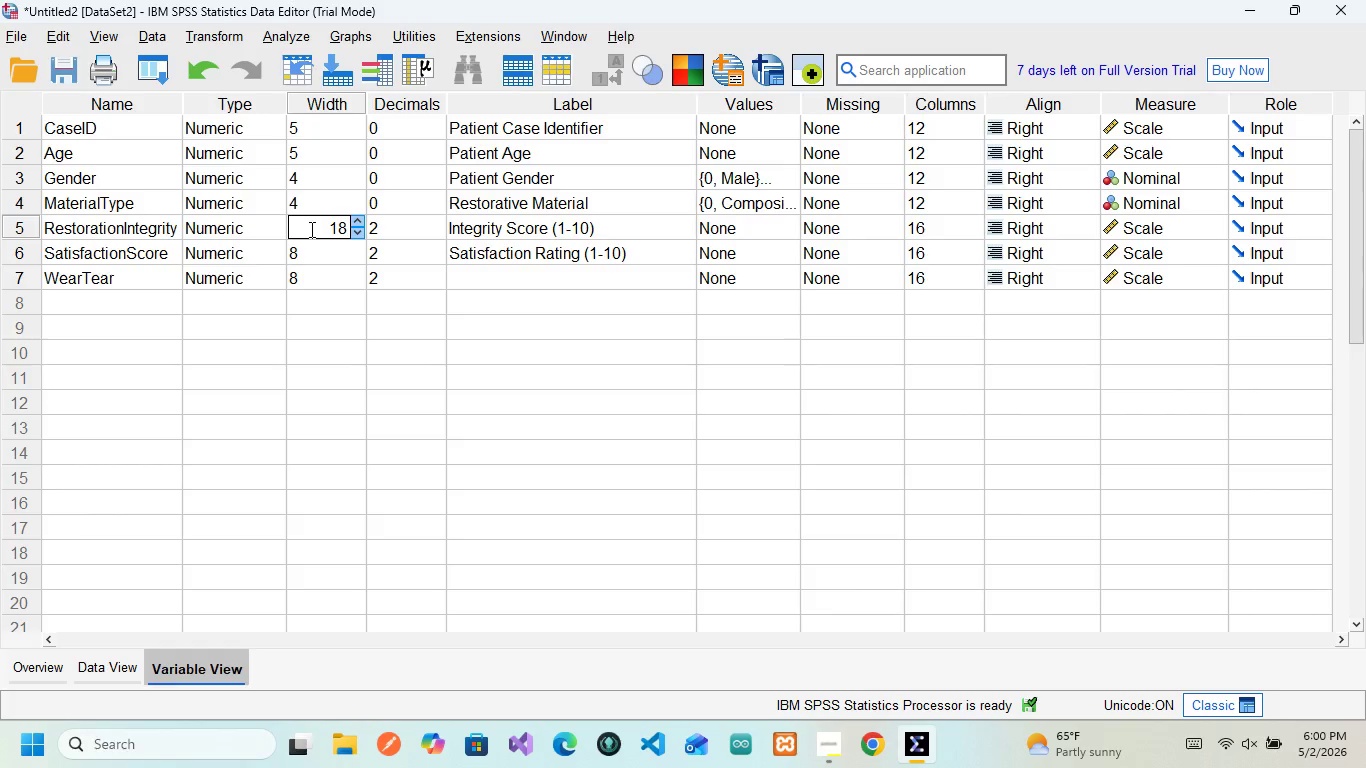 
key(Backspace)
 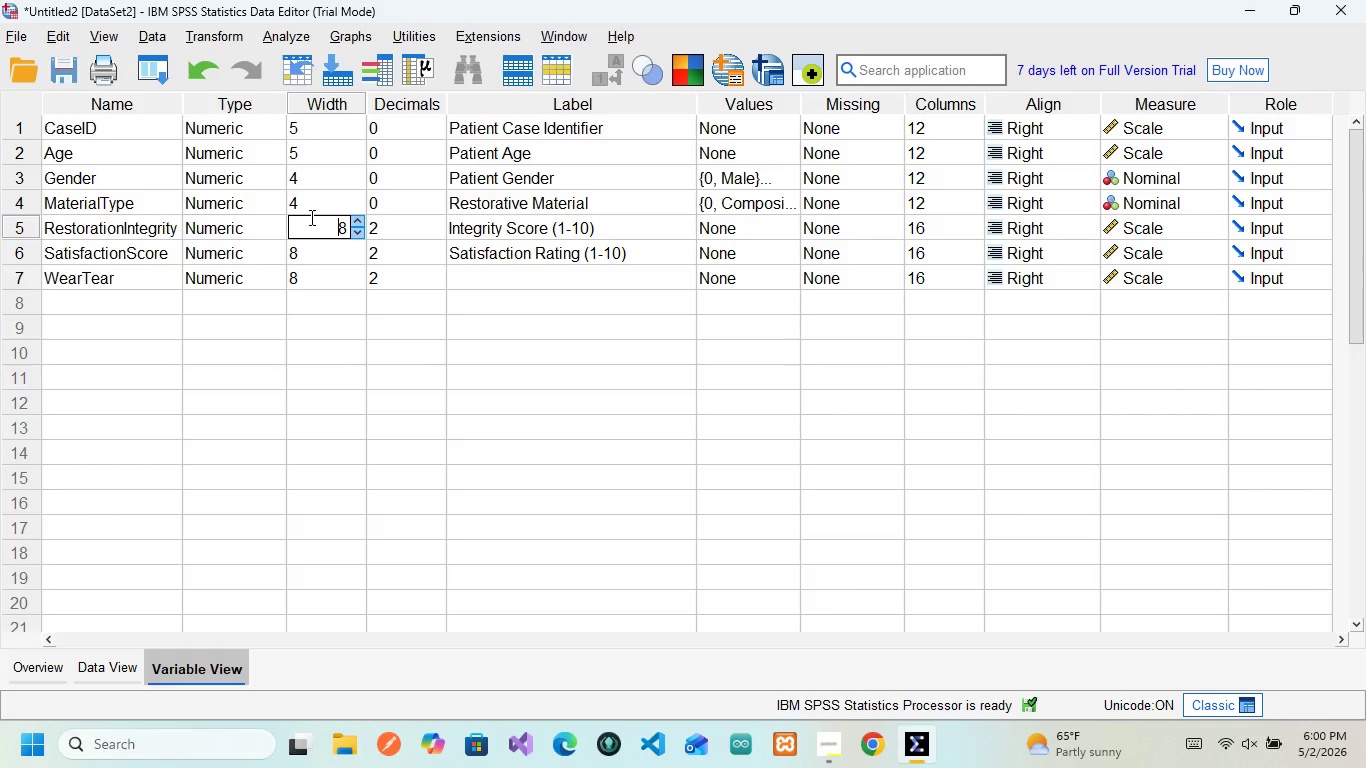 
left_click([310, 217])
 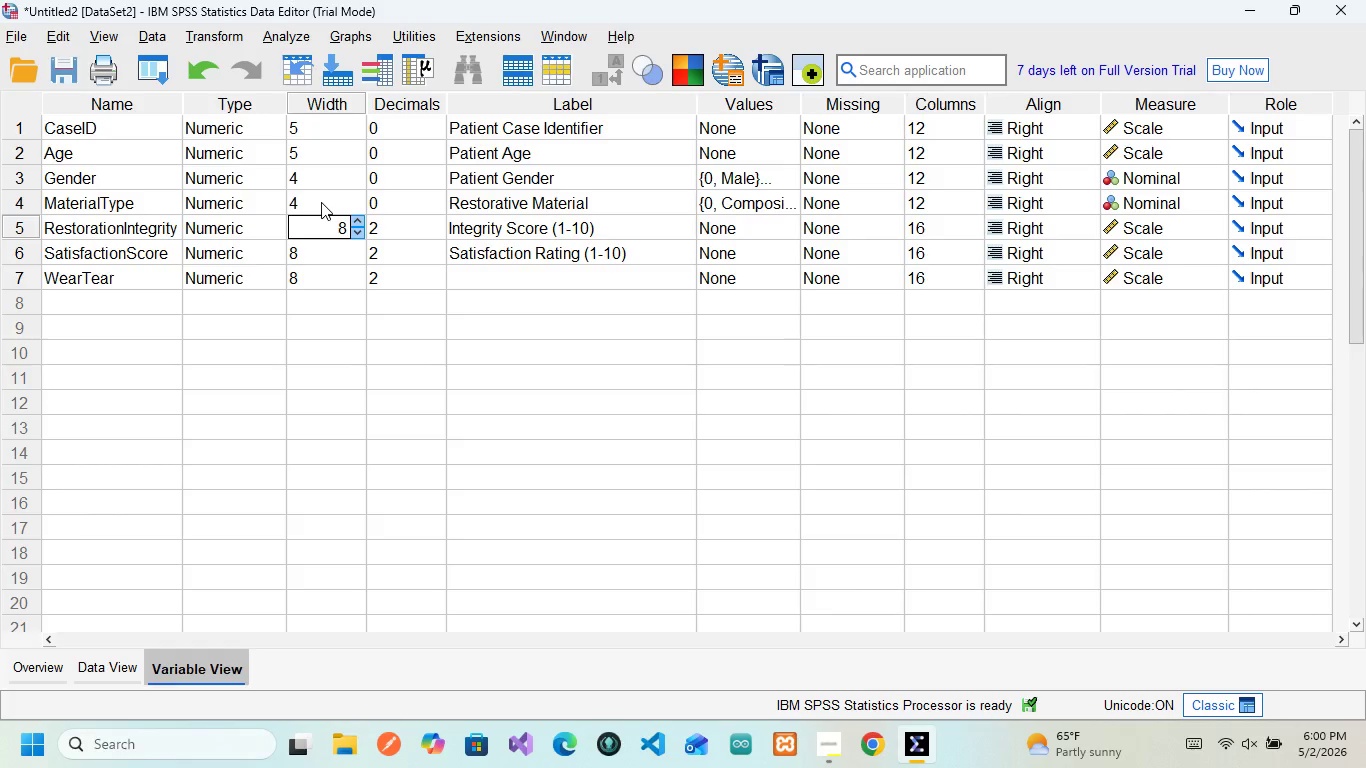 
left_click([321, 202])
 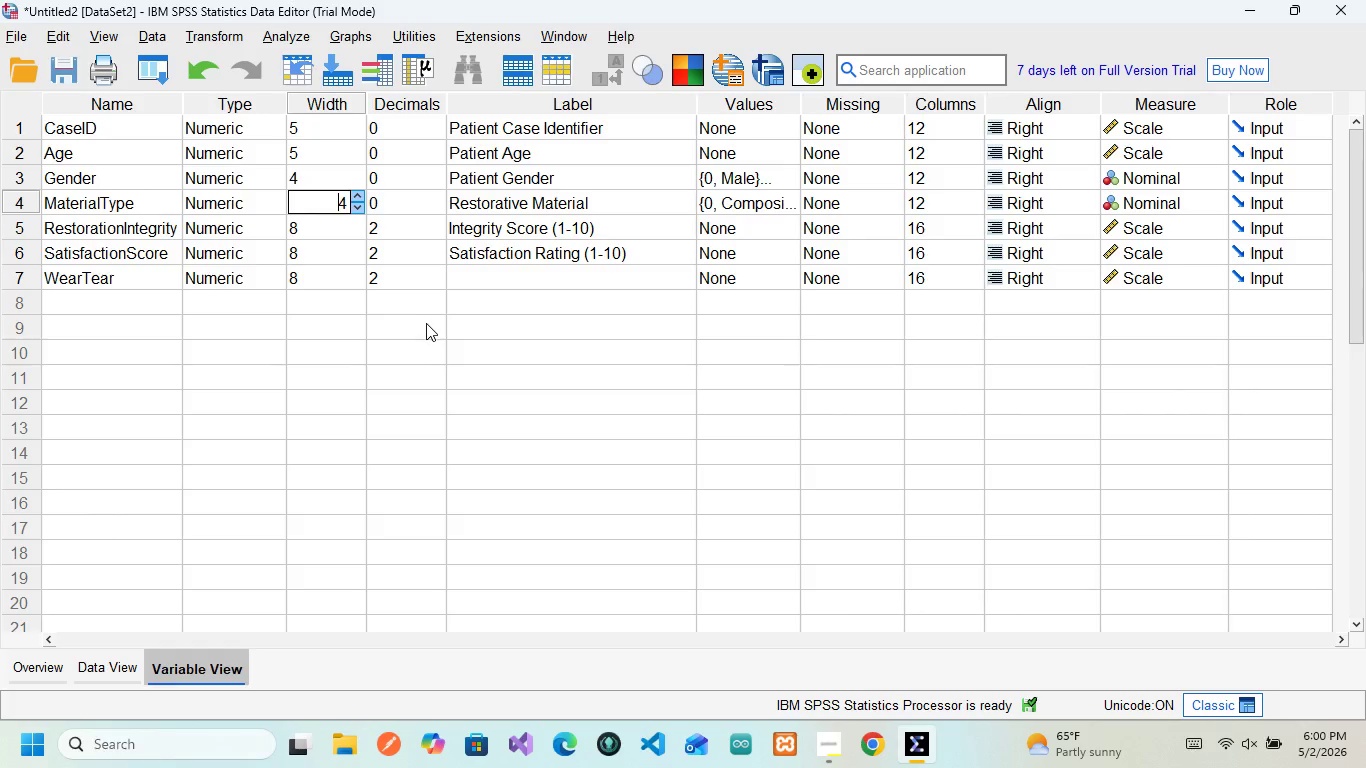 
left_click([426, 323])
 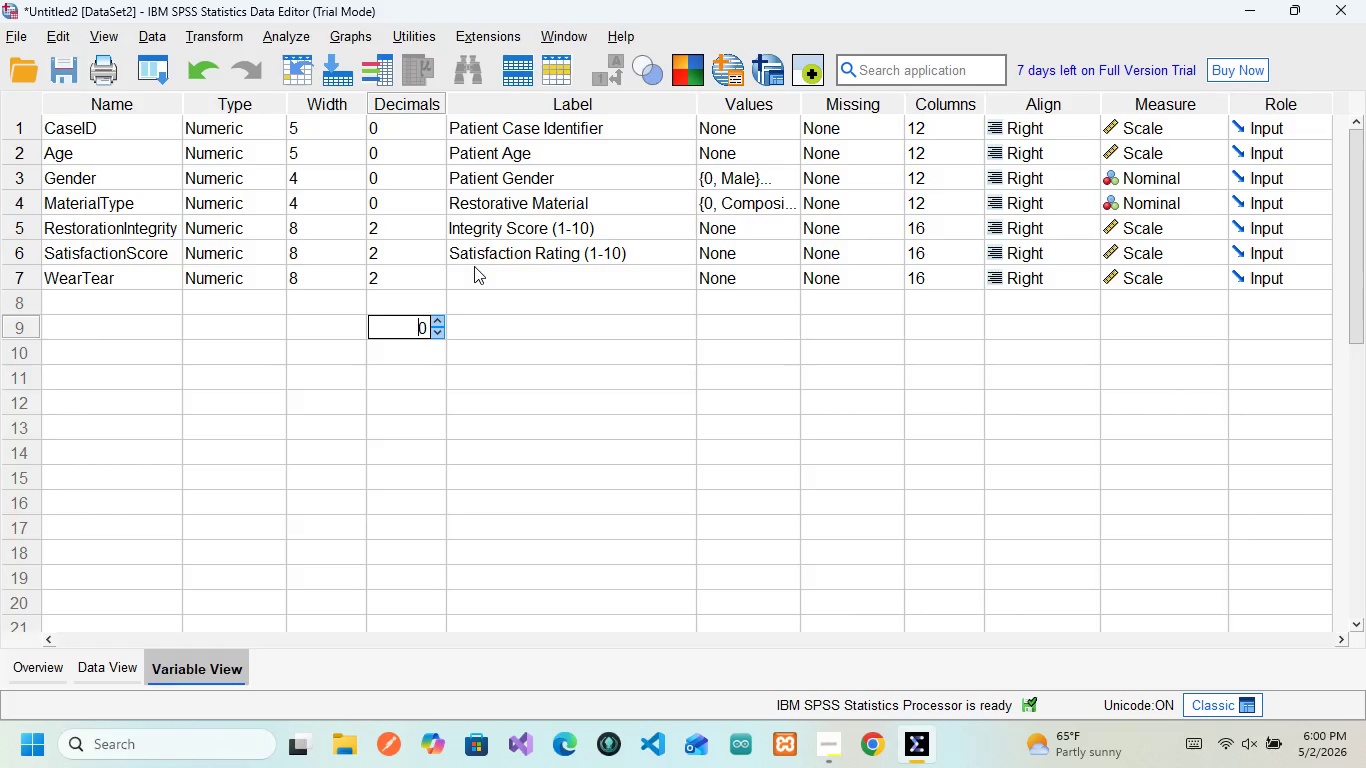 
left_click([474, 266])
 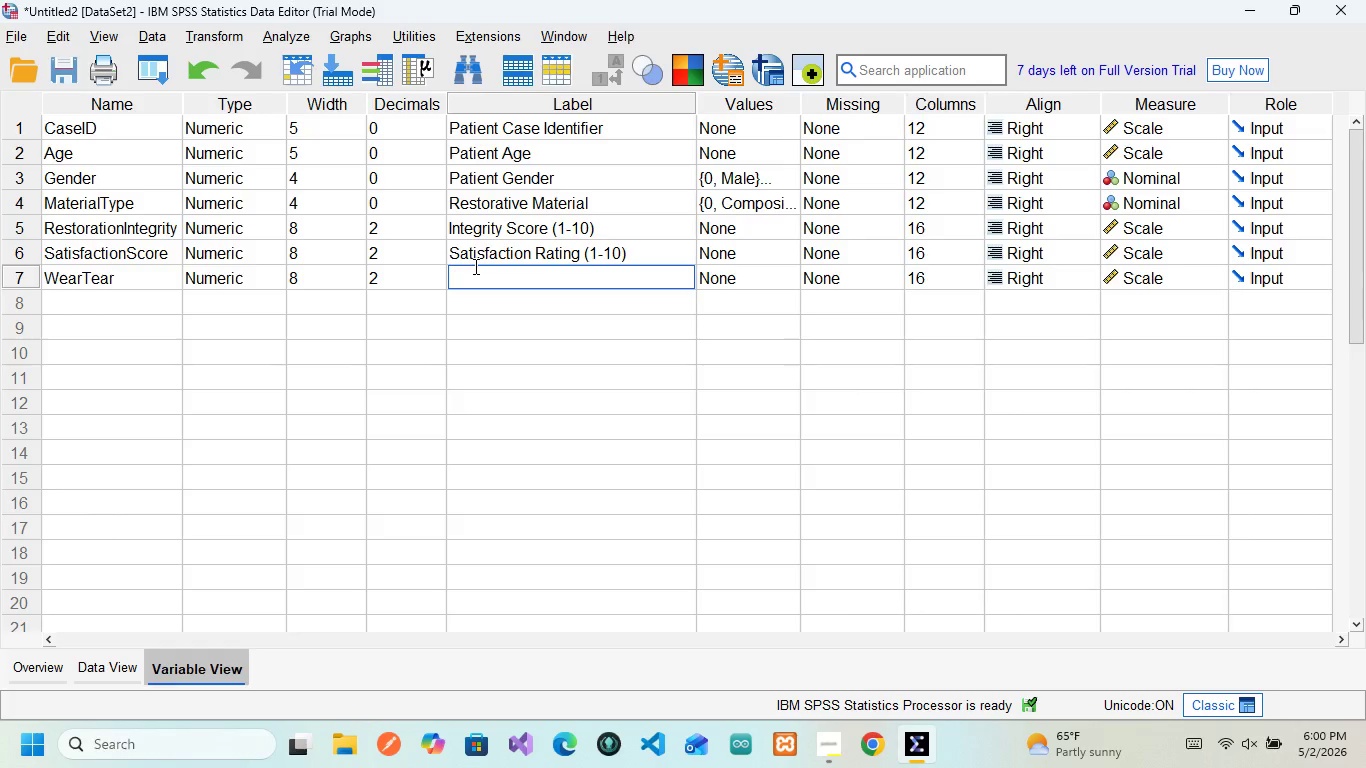 
wait(9.83)
 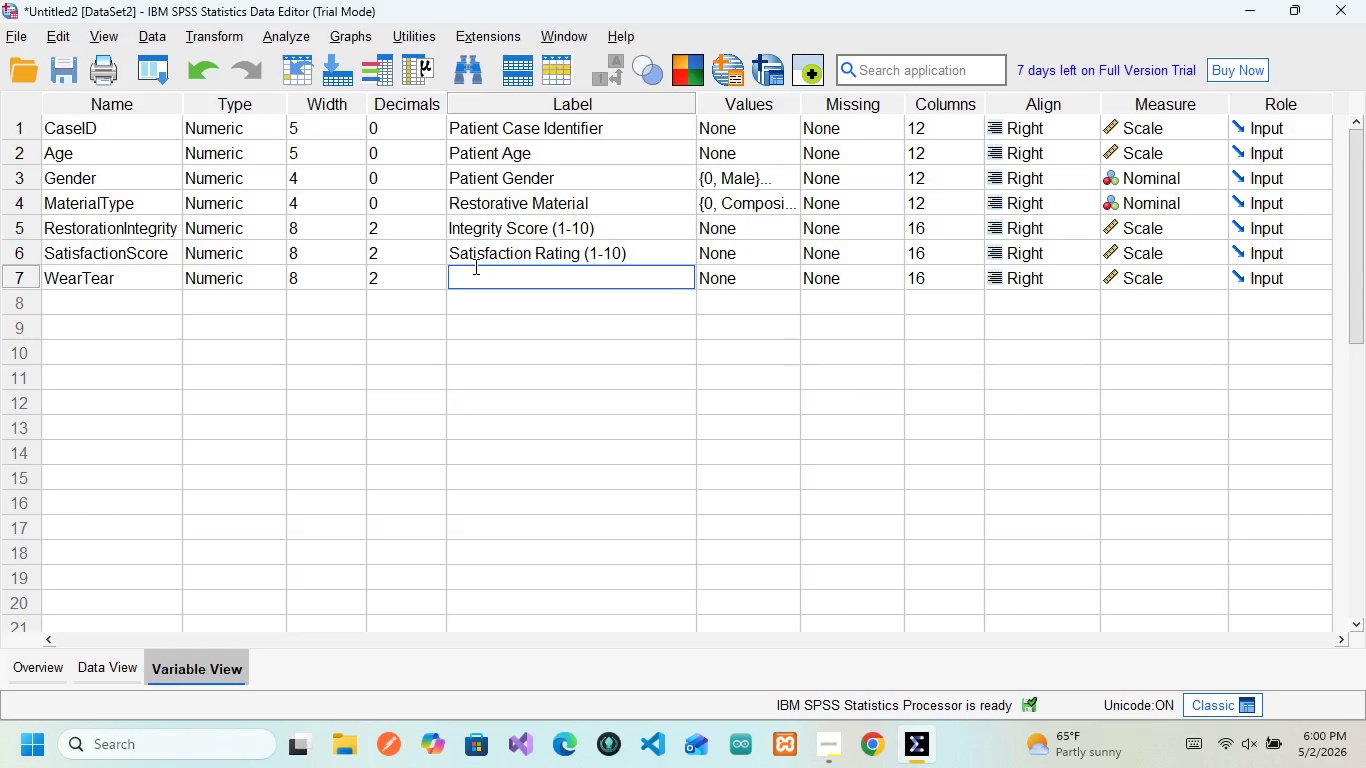 
type(Wear andTear ())
 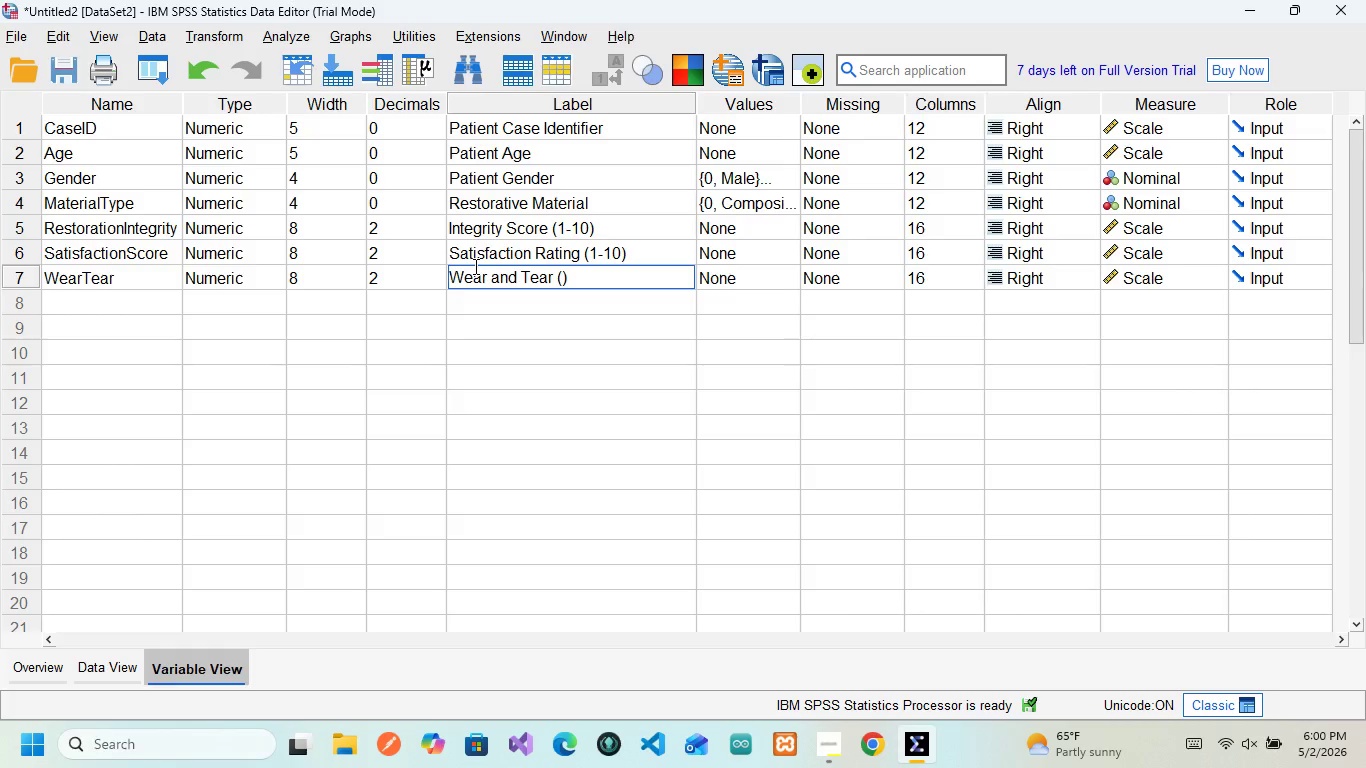 
key(ArrowLeft)
 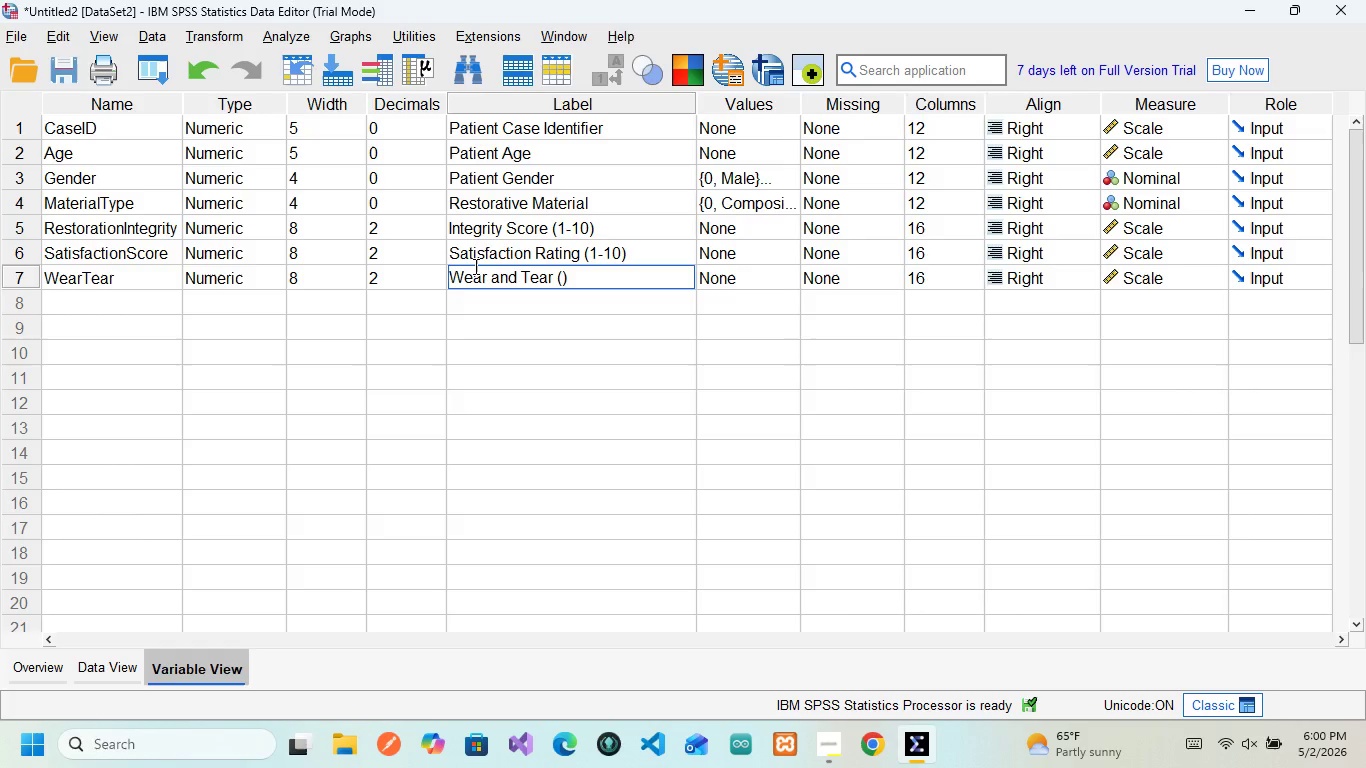 
key(Shift+5)
 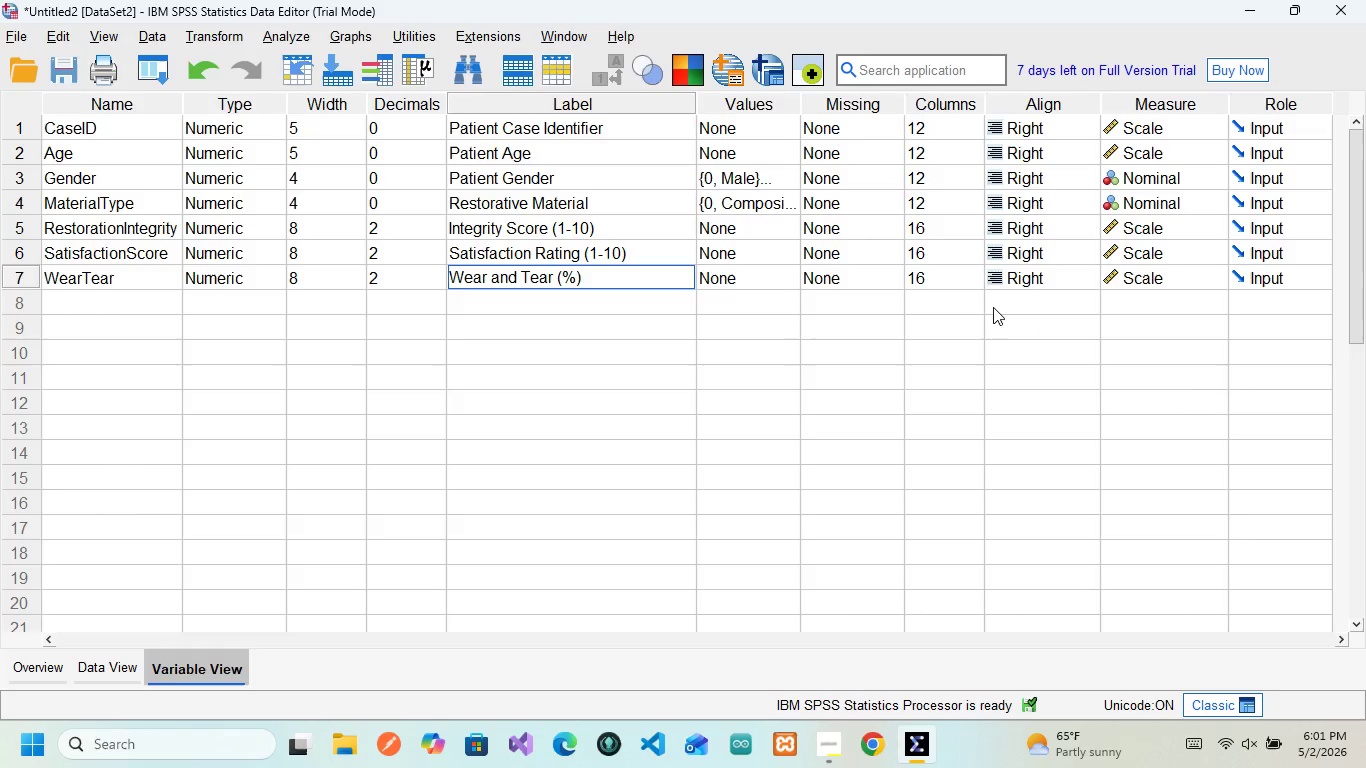 
wait(47.5)
 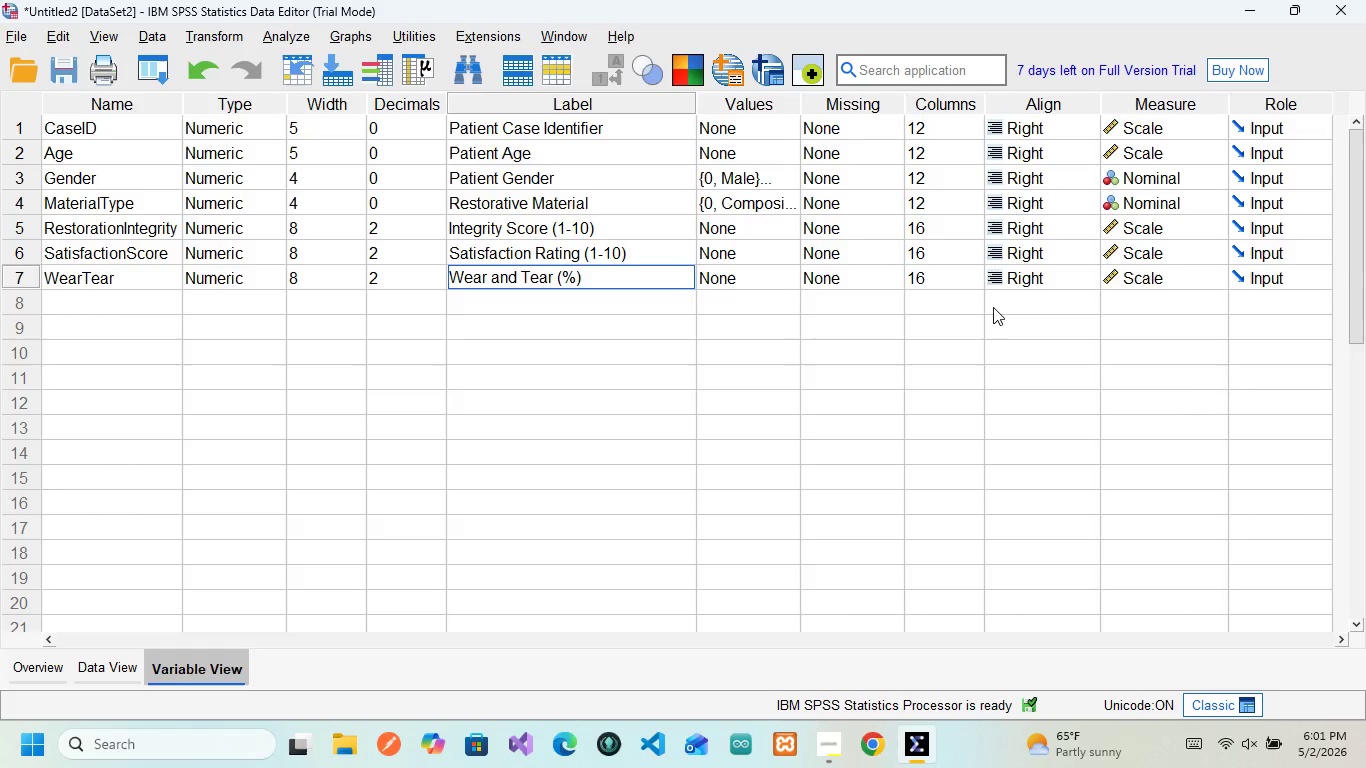 
left_click([114, 662])
 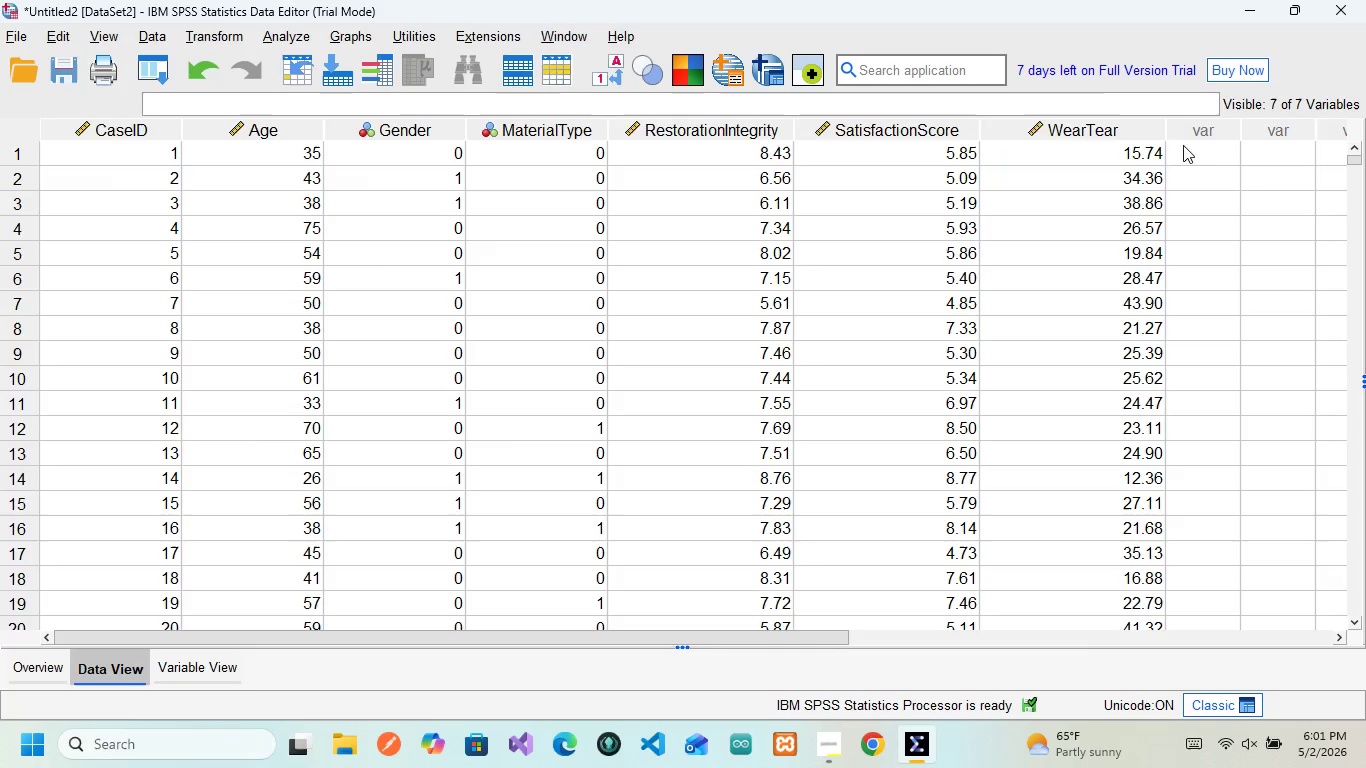 
wait(28.0)
 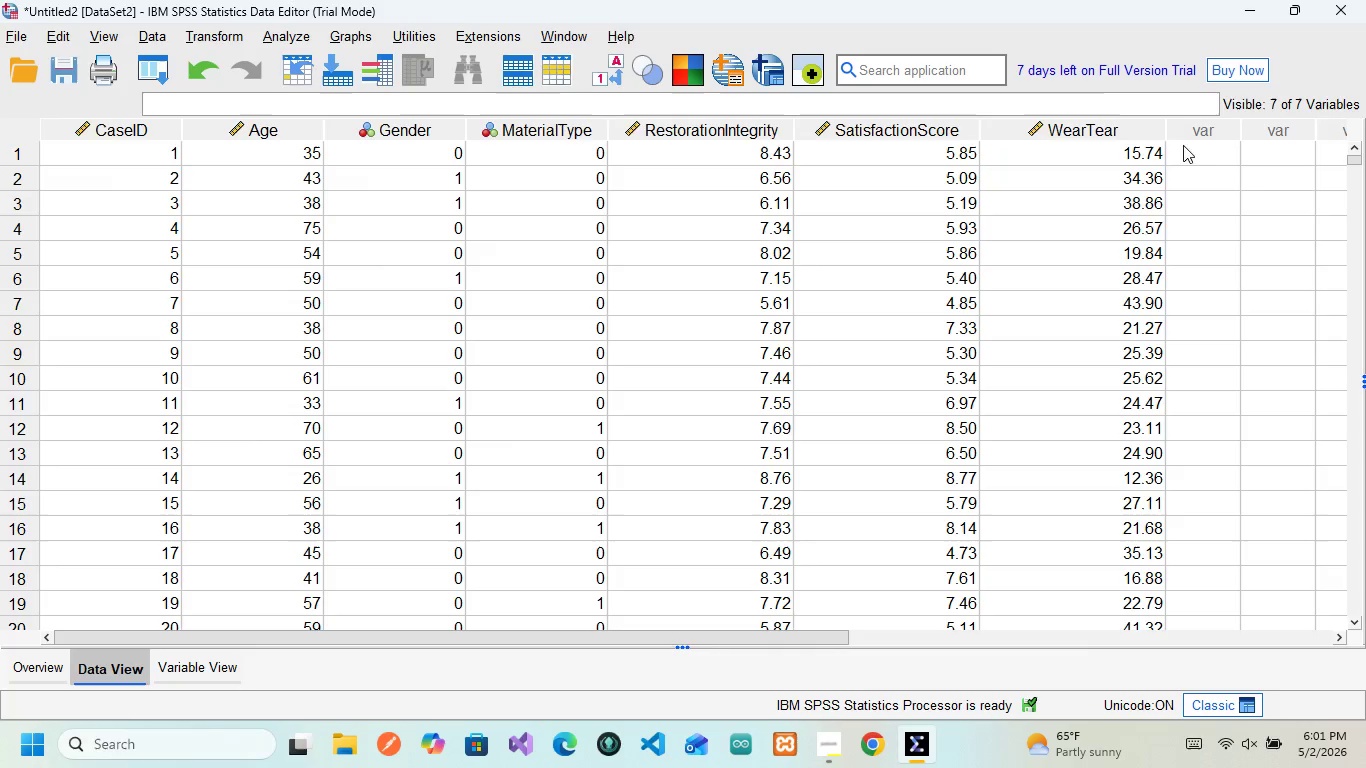 
left_click([614, 85])
 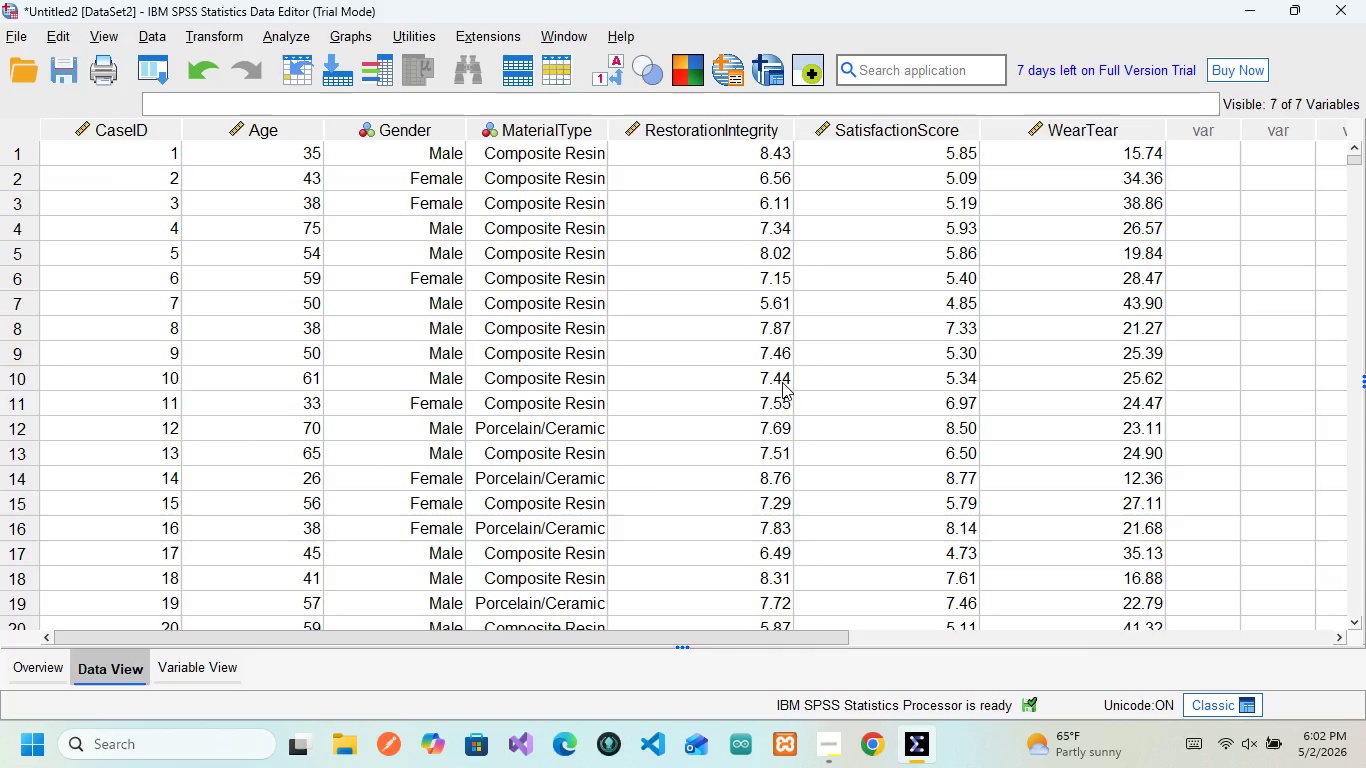 
wait(56.99)
 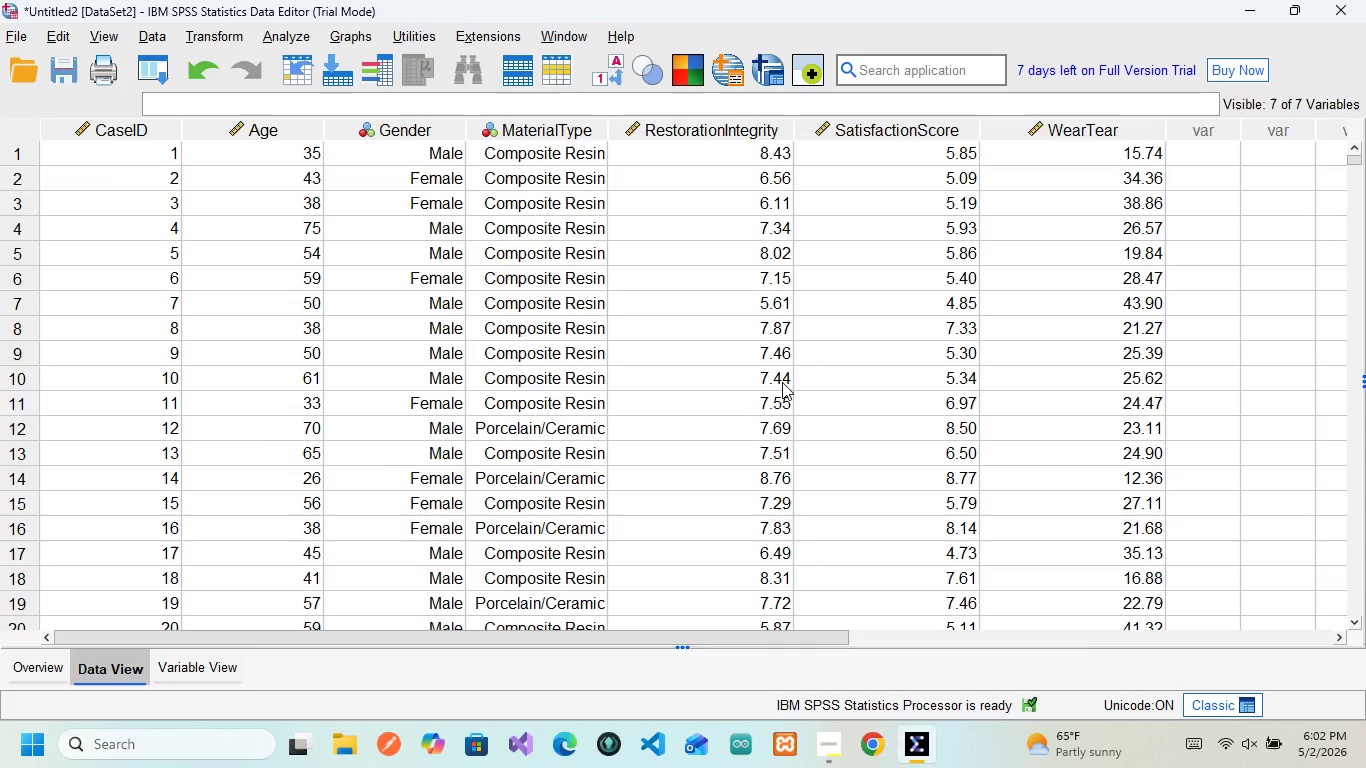 
mouse_move([425, 122])
 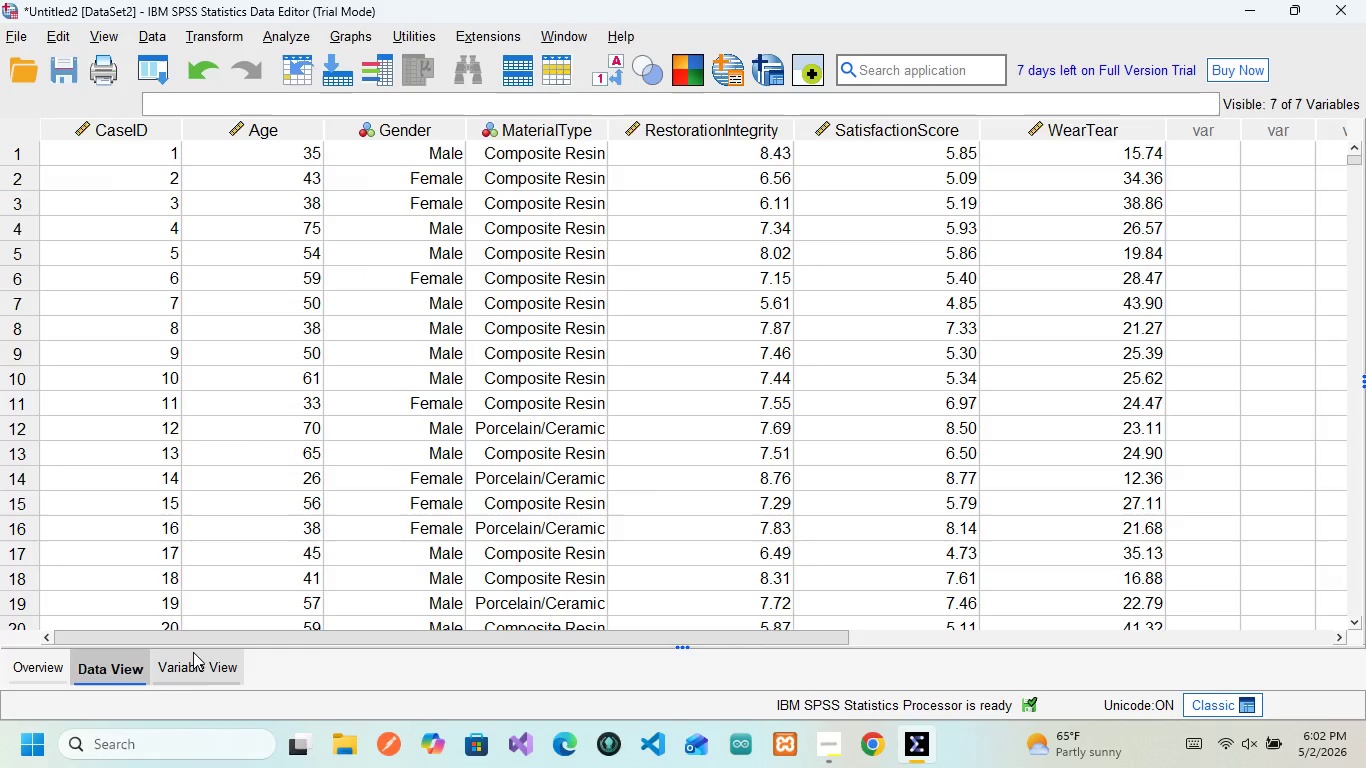 
left_click([191, 683])
 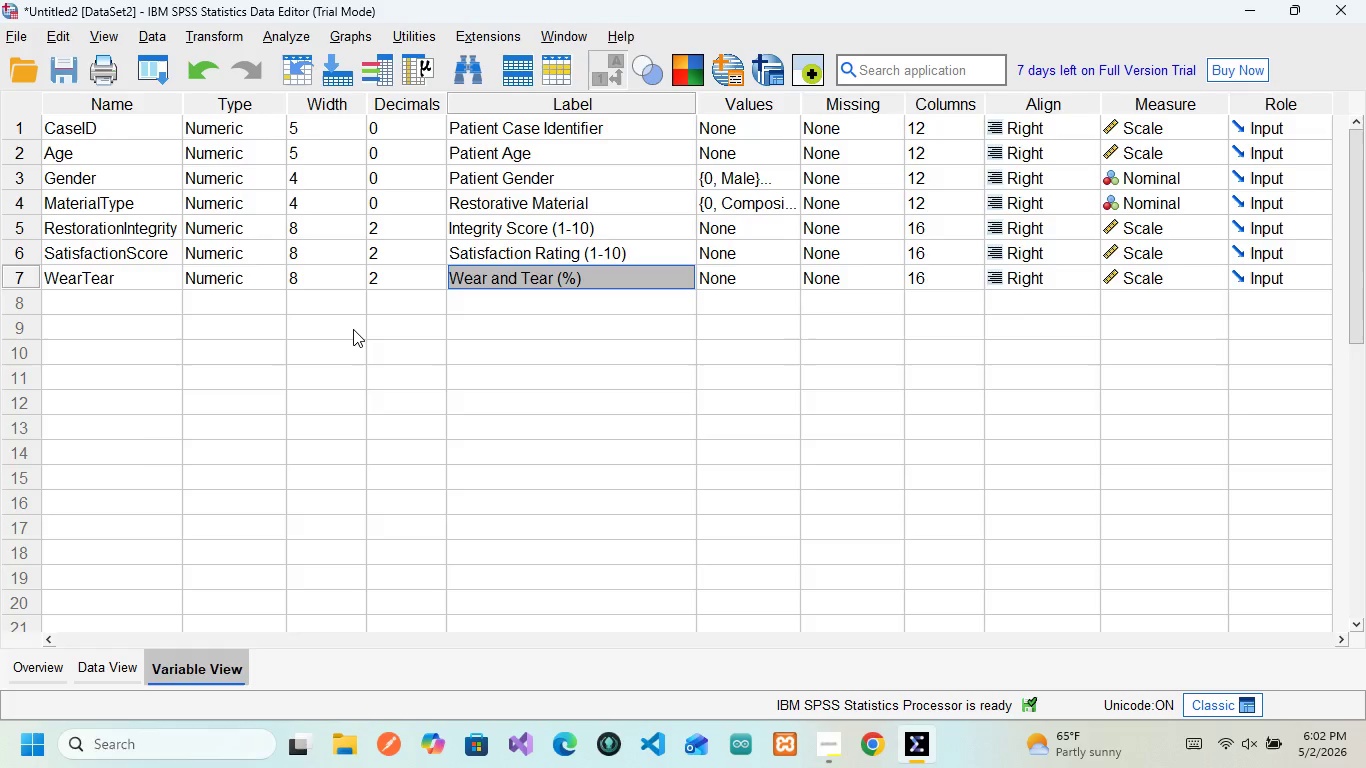 
wait(10.56)
 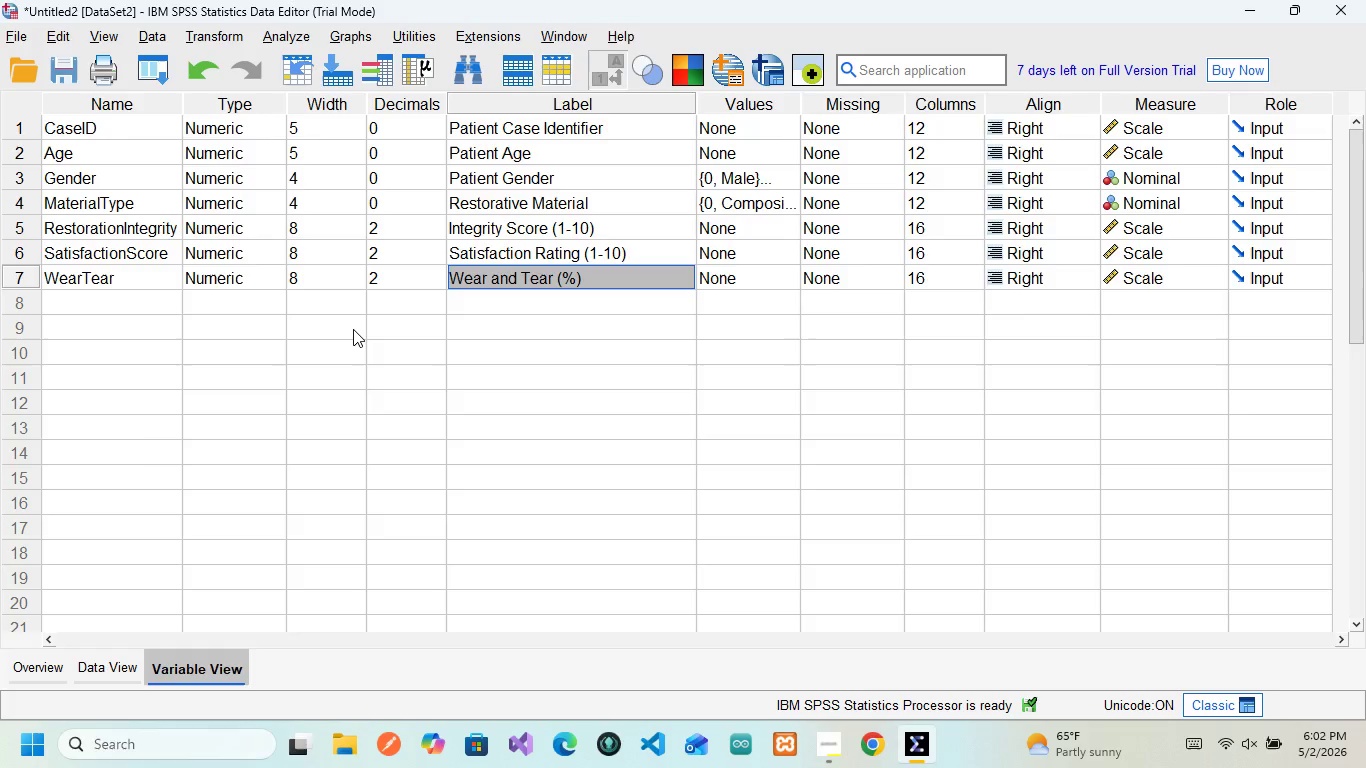 
left_click([1156, 127])
 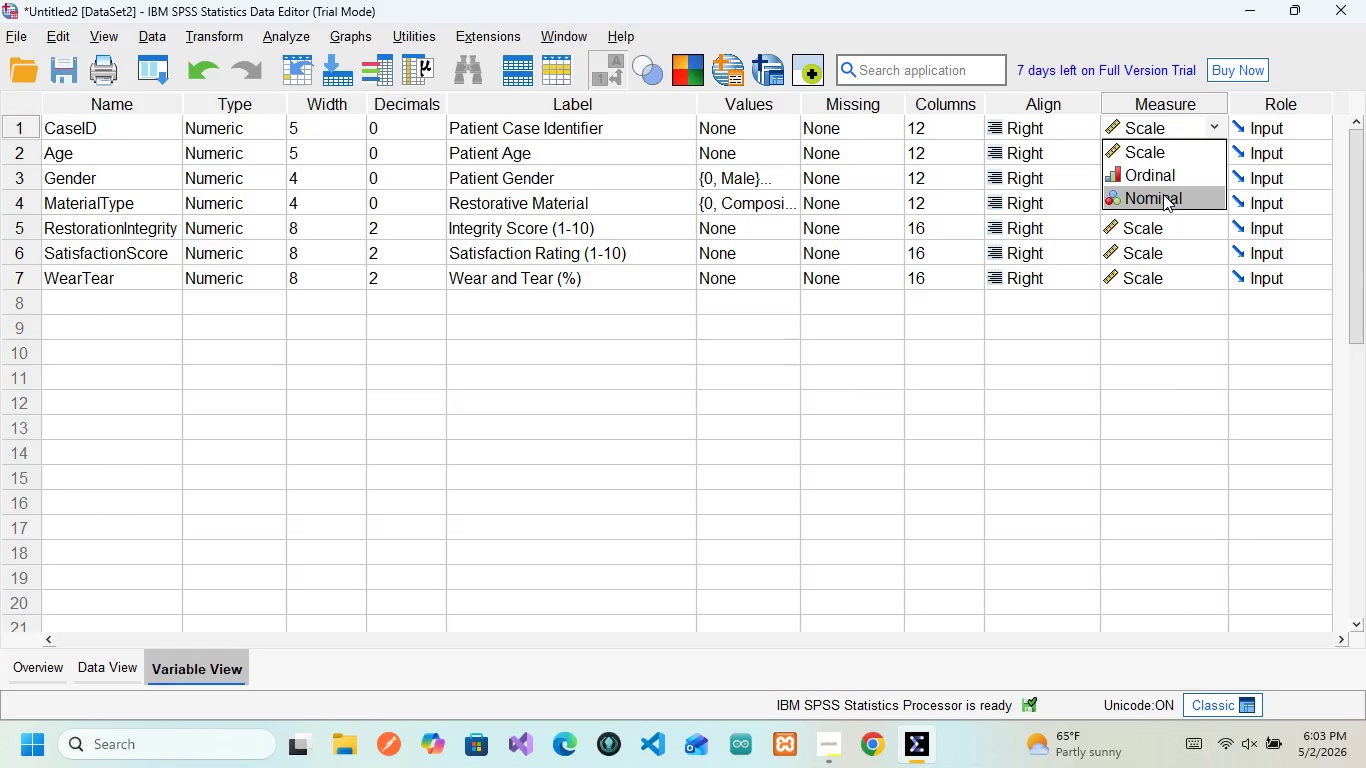 
left_click([1163, 194])
 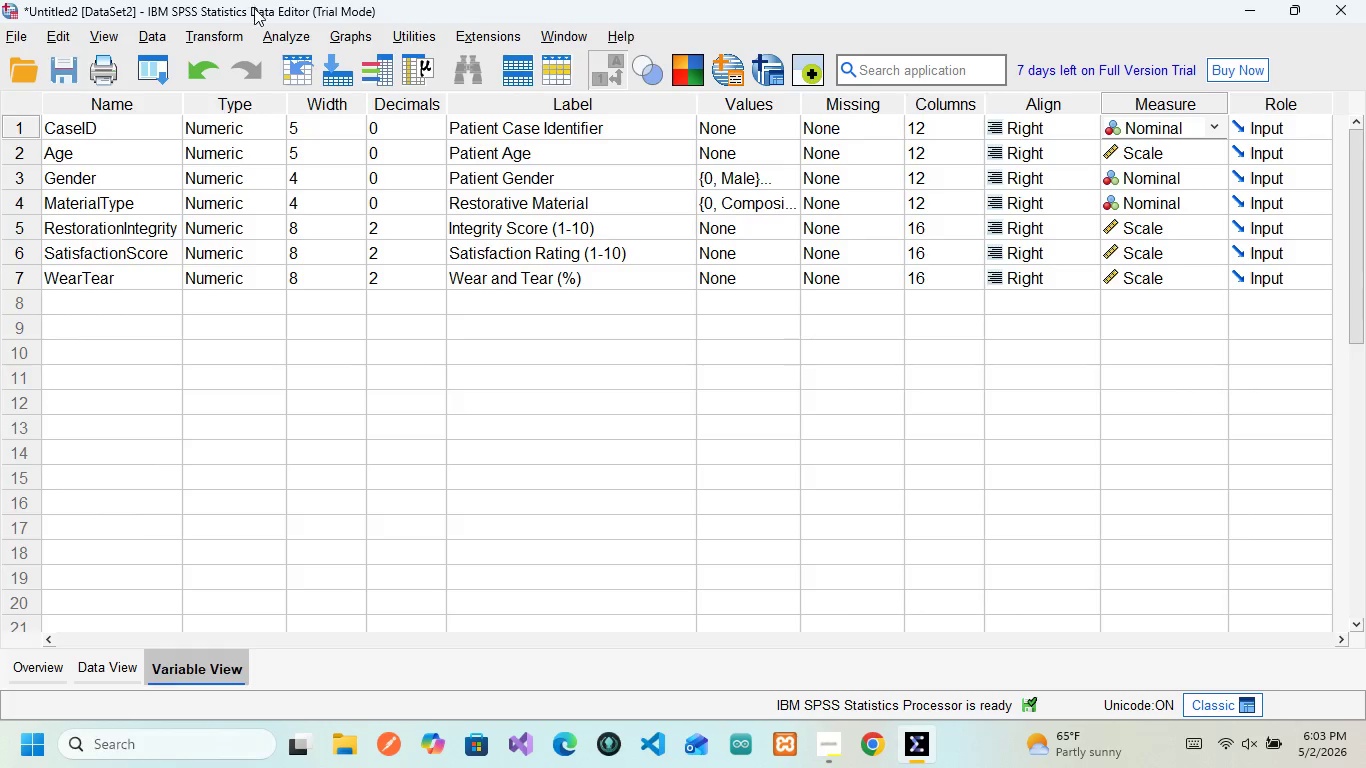 
wait(34.88)
 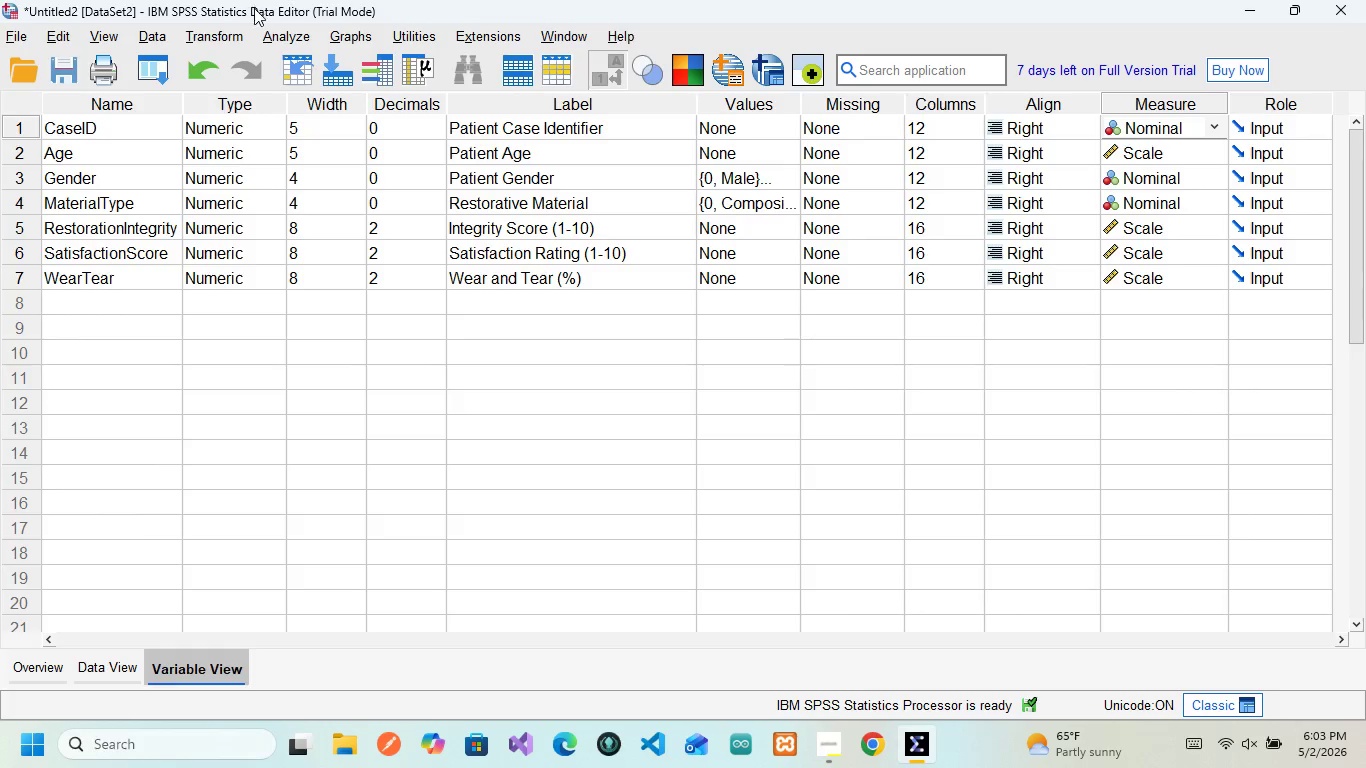 
left_click([205, 32])
 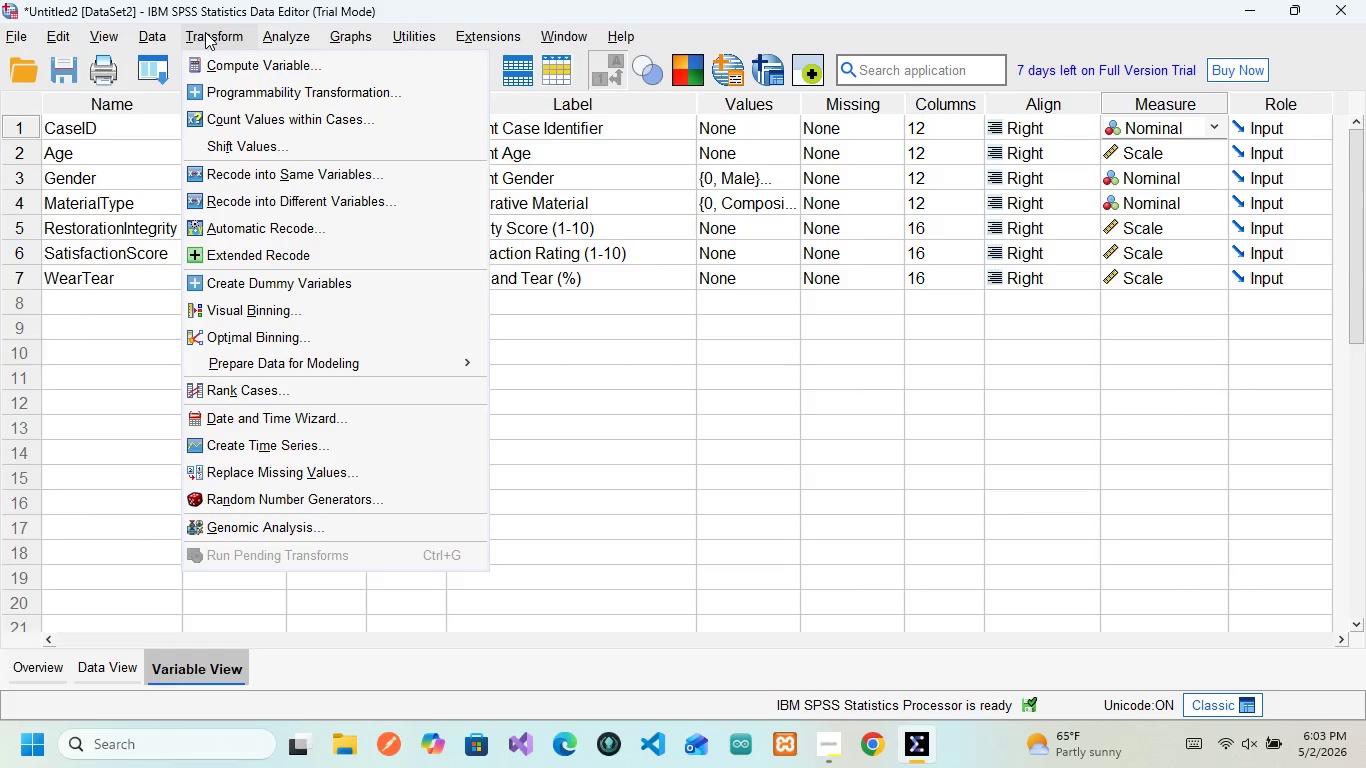 
wait(15.2)
 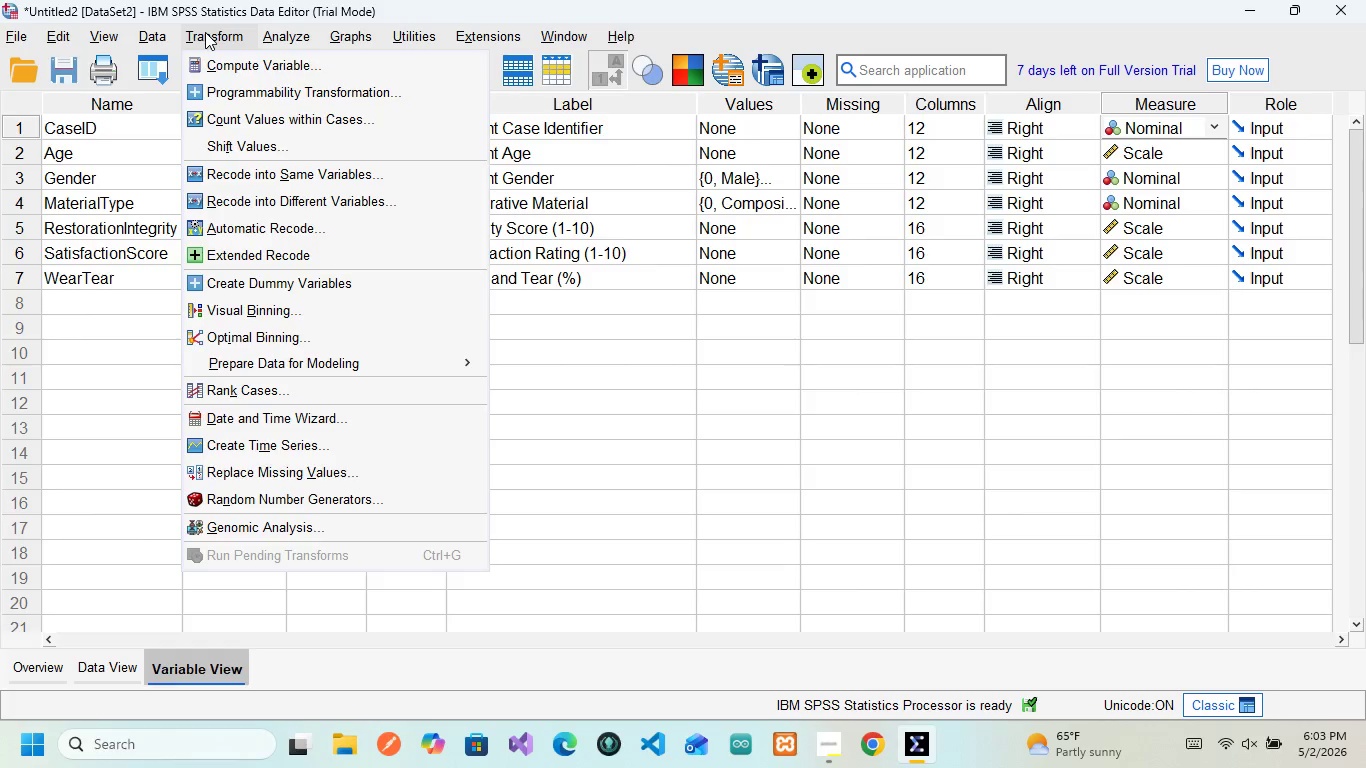 
left_click([218, 39])
 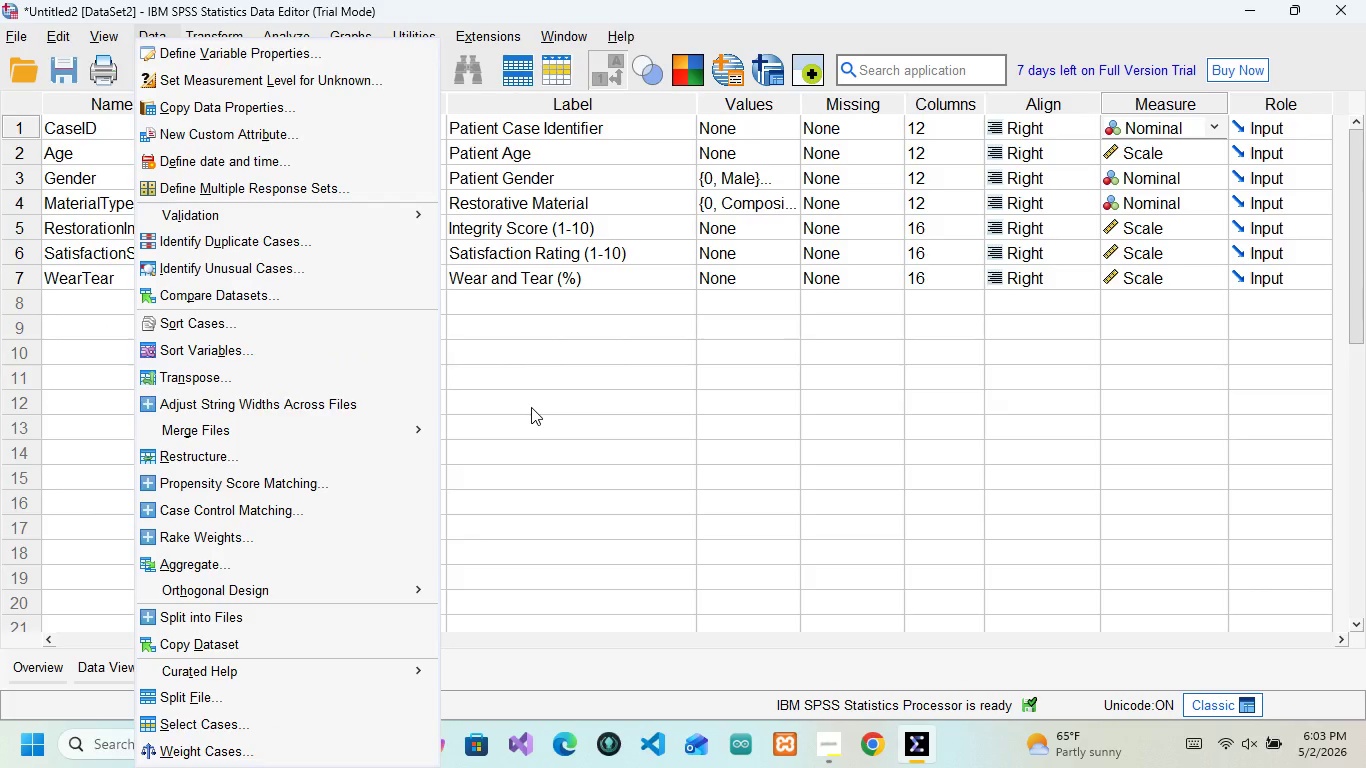 
left_click([531, 407])
 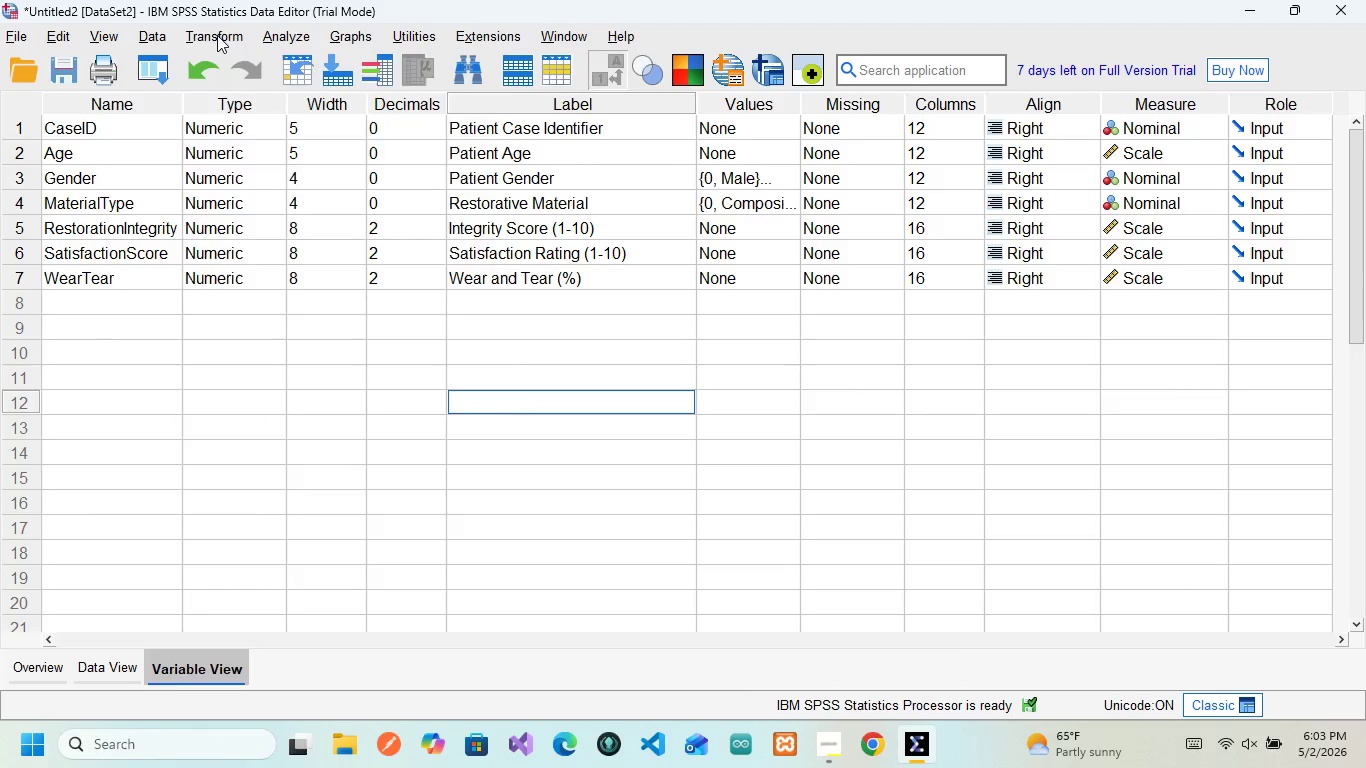 
left_click([217, 35])
 